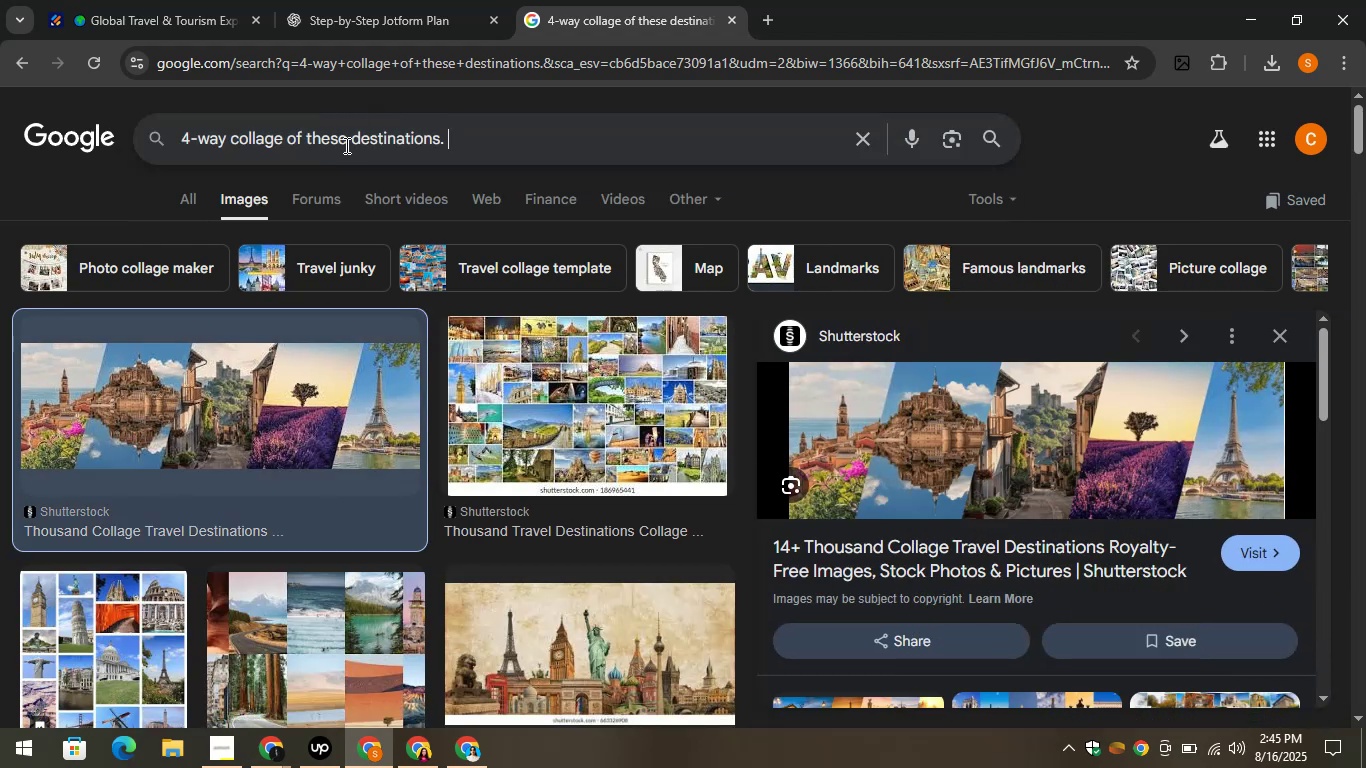 
left_click([344, 144])
 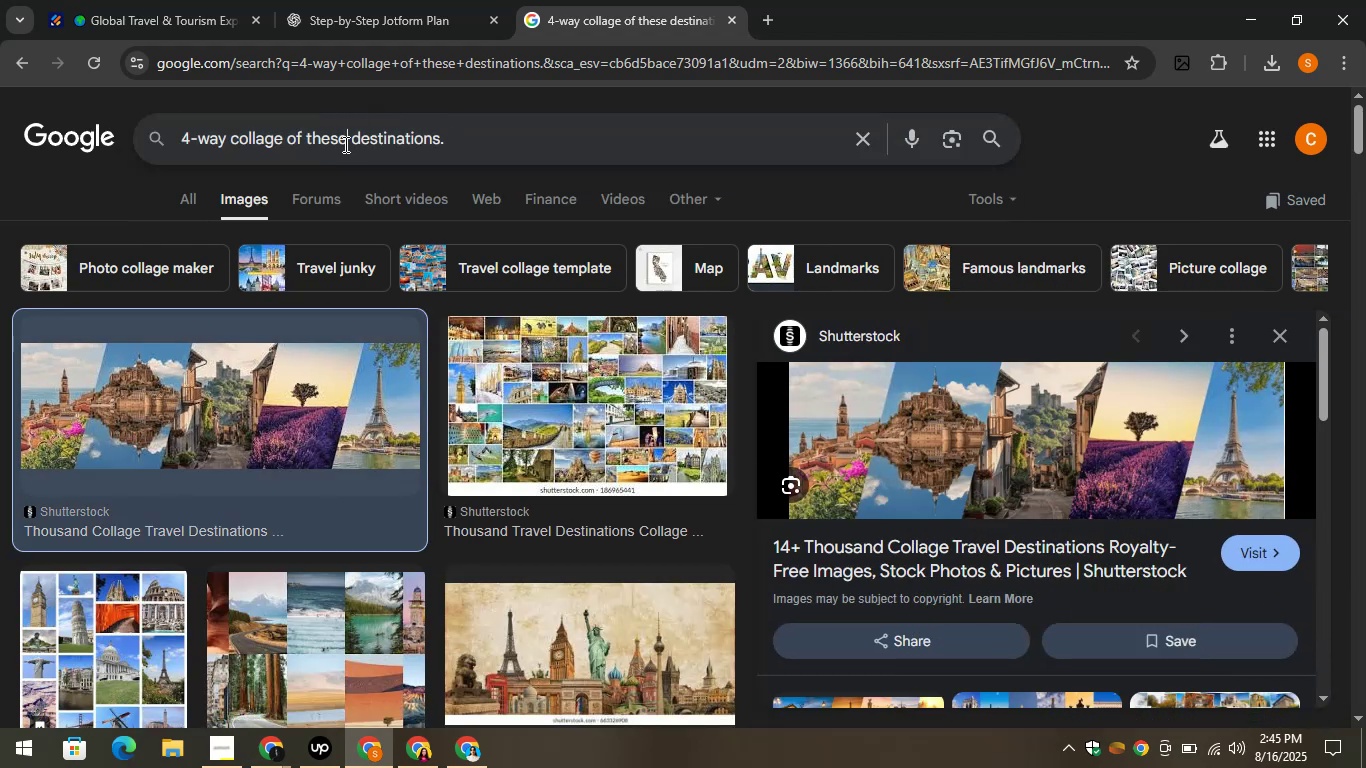 
type( tour)
 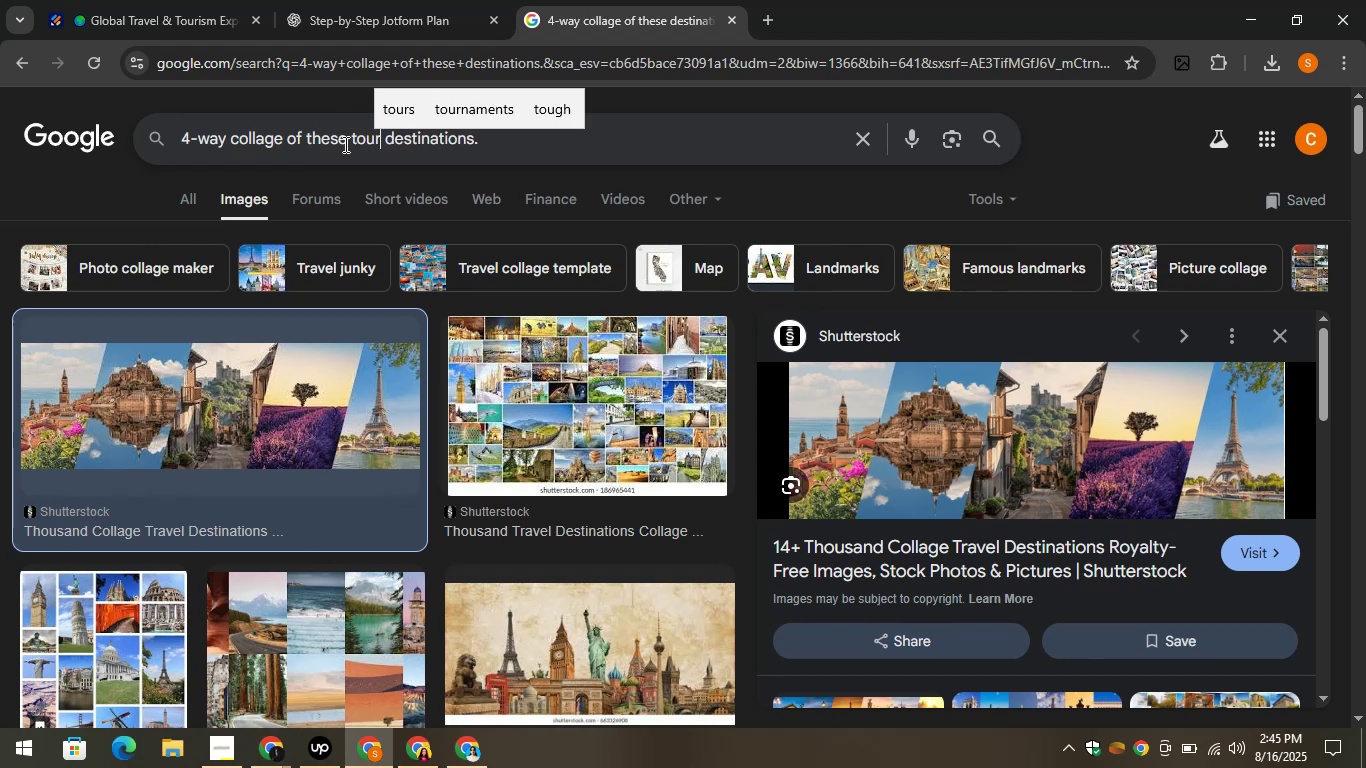 
key(Enter)
 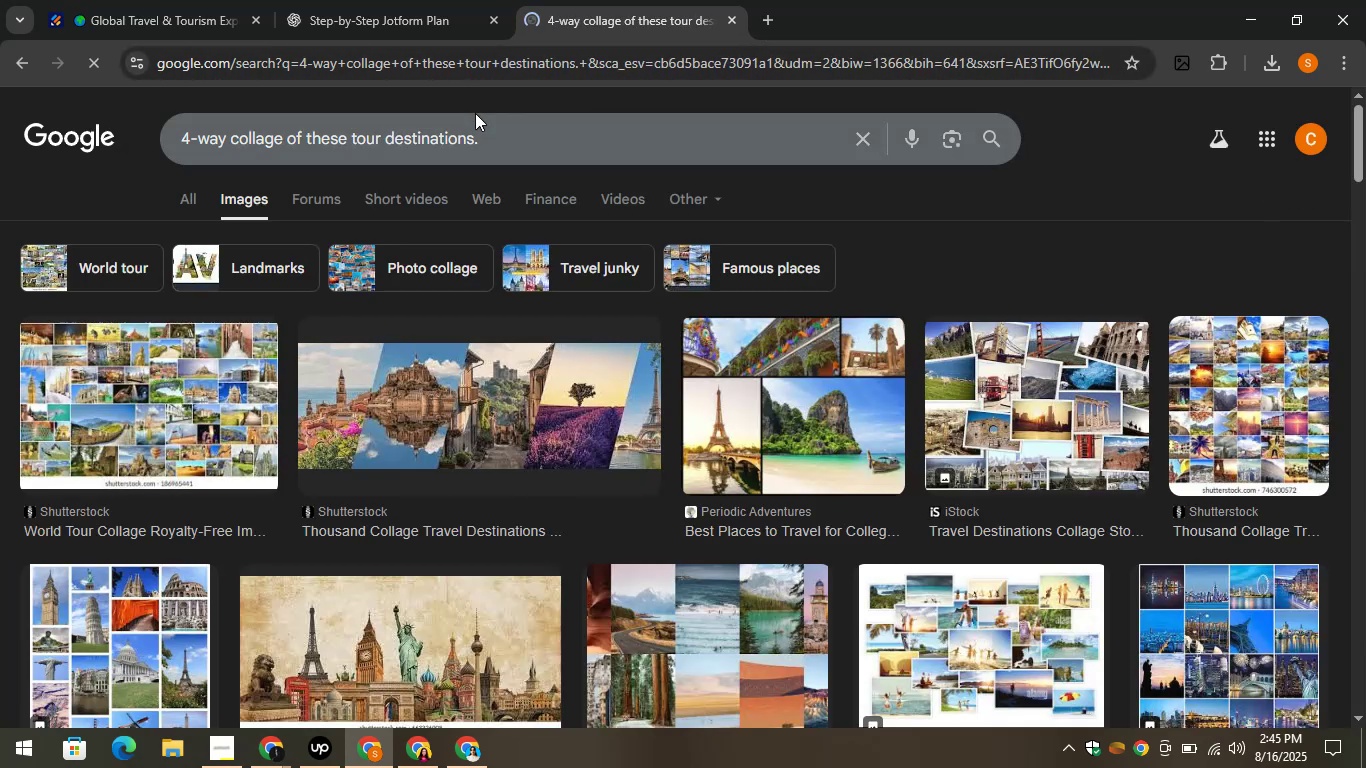 
left_click([477, 114])
 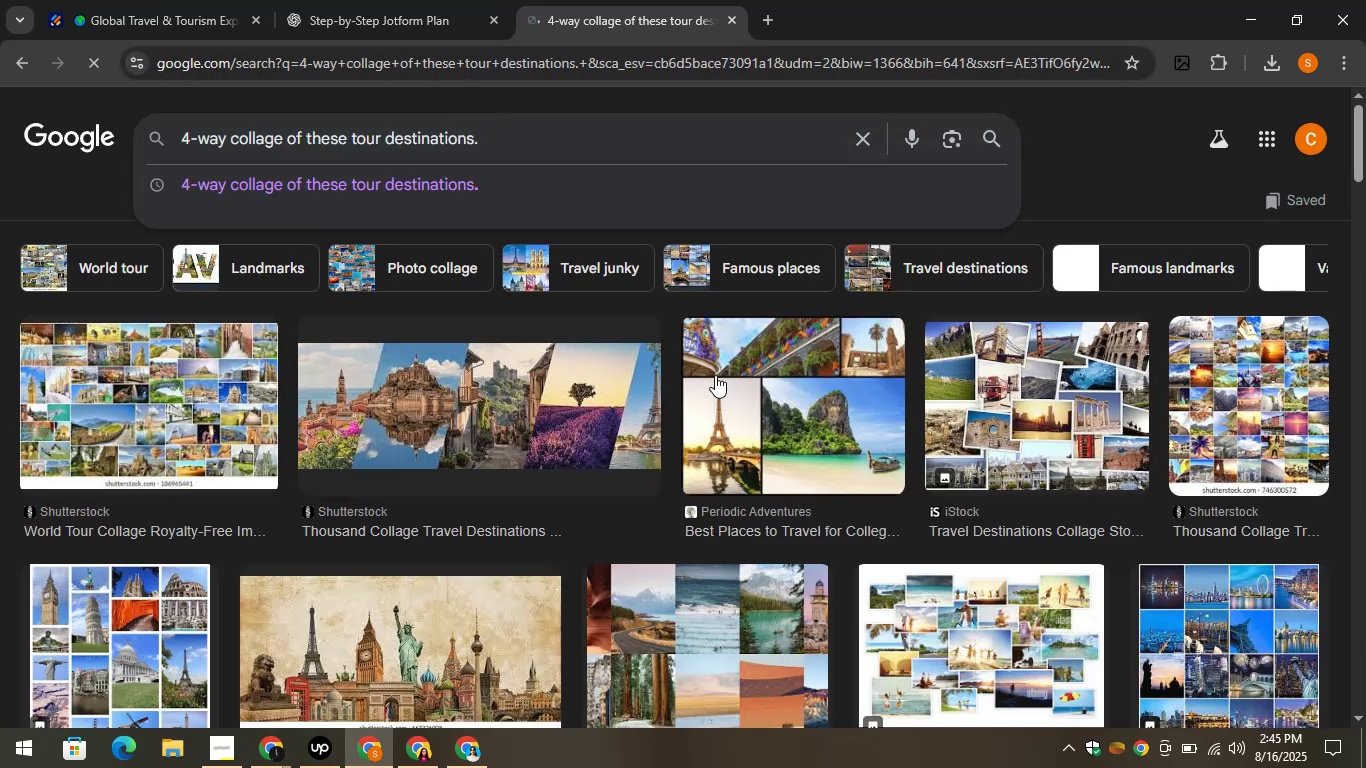 
left_click([741, 368])
 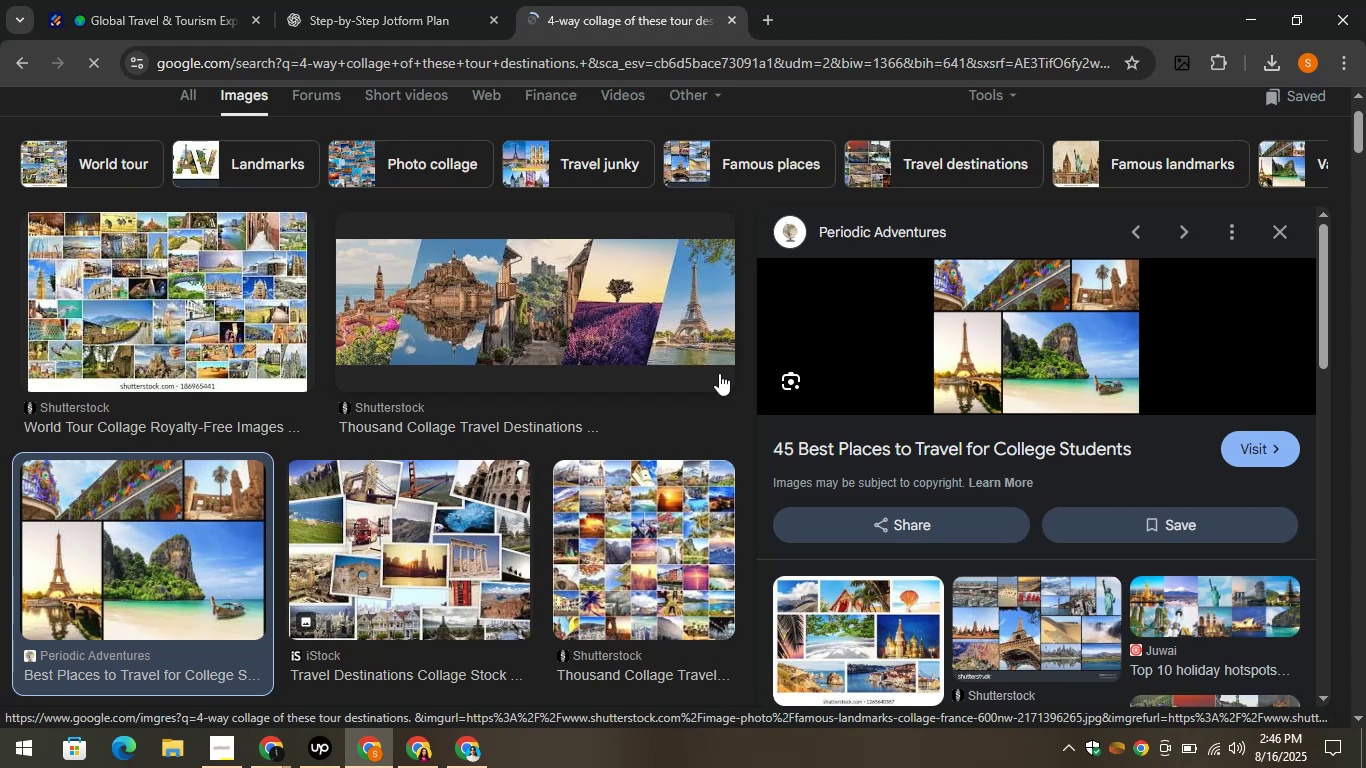 
wait(17.92)
 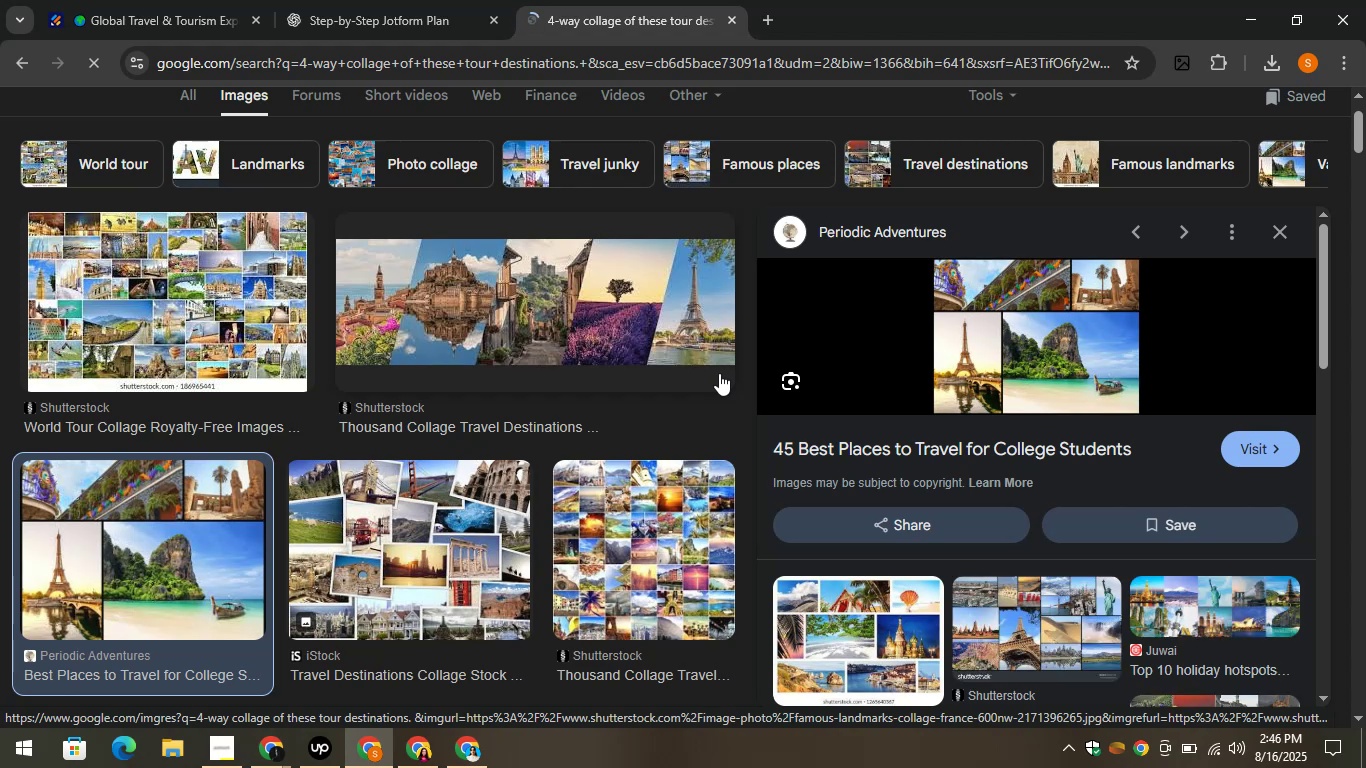 
right_click([961, 308])
 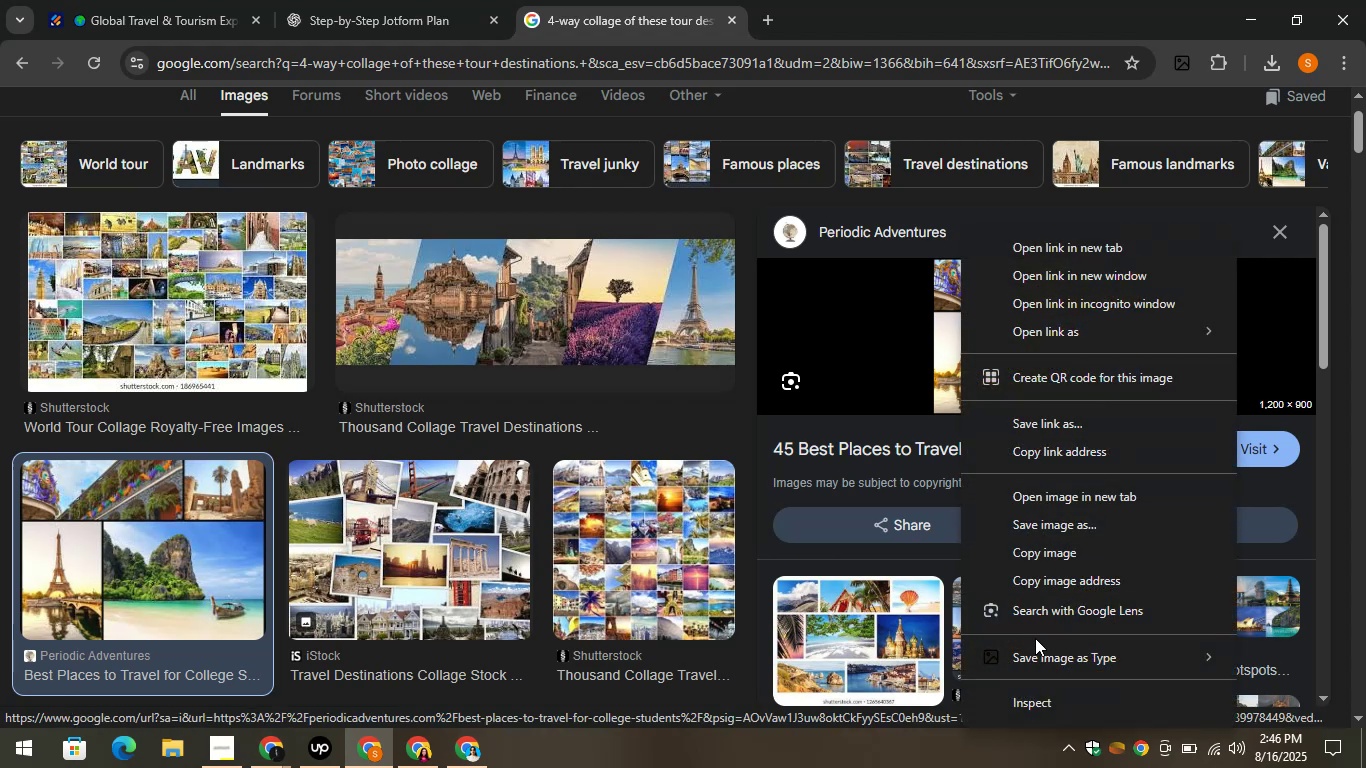 
left_click([1037, 648])
 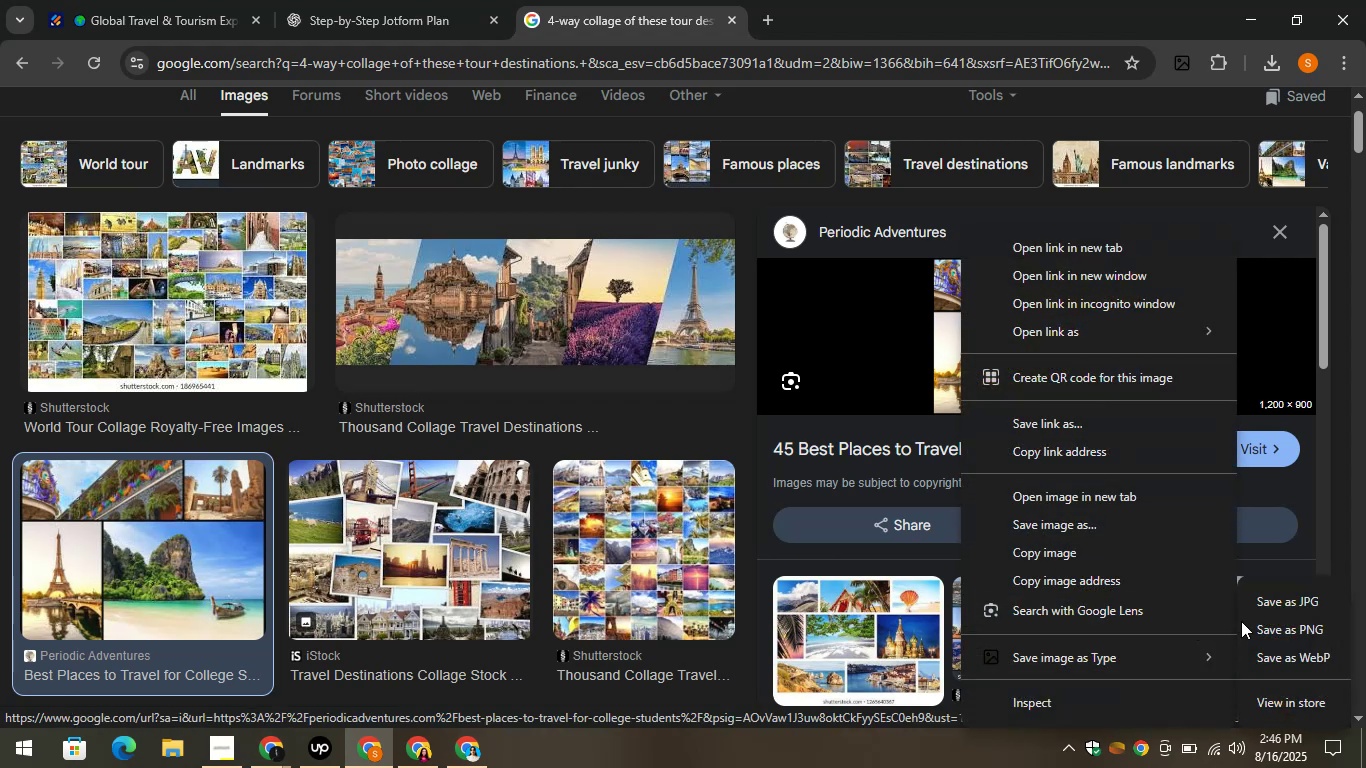 
left_click([1267, 627])
 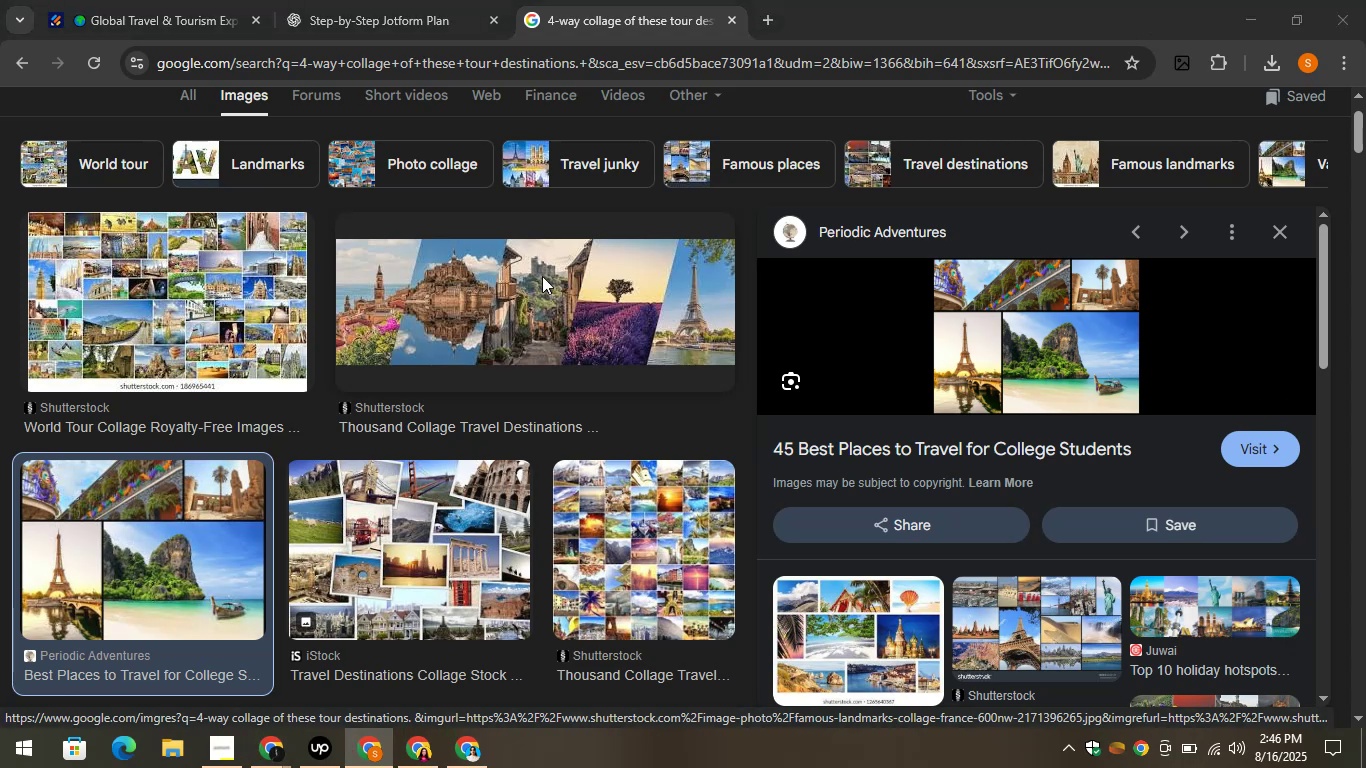 
wait(7.63)
 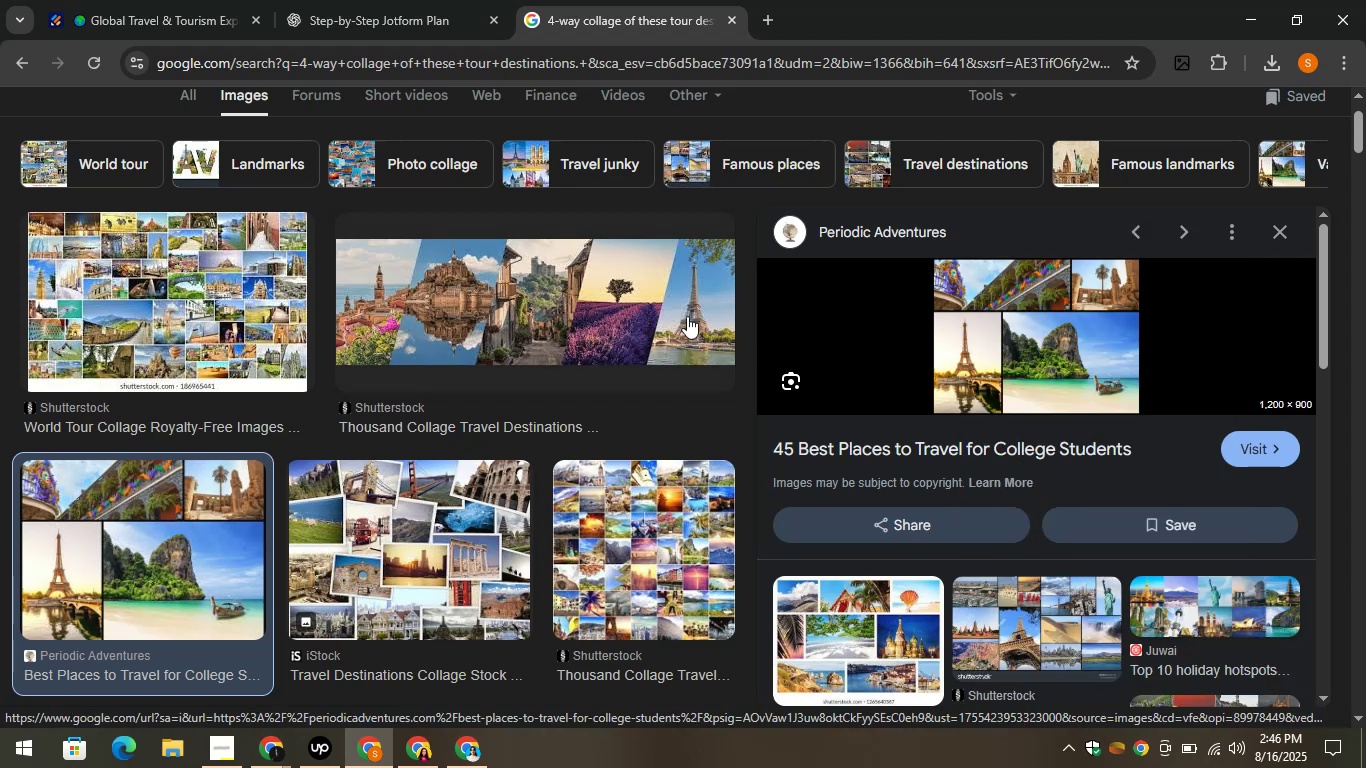 
left_click([519, 449])
 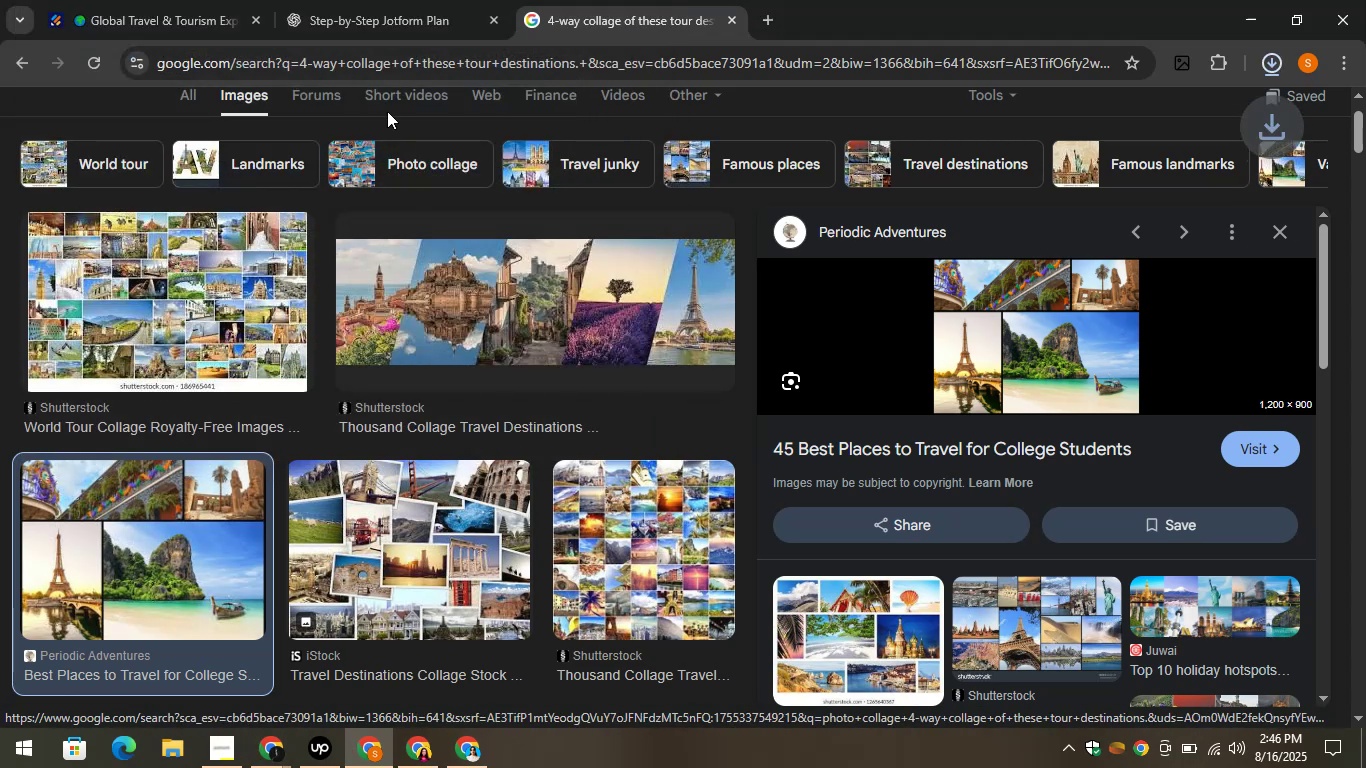 
left_click([196, 0])
 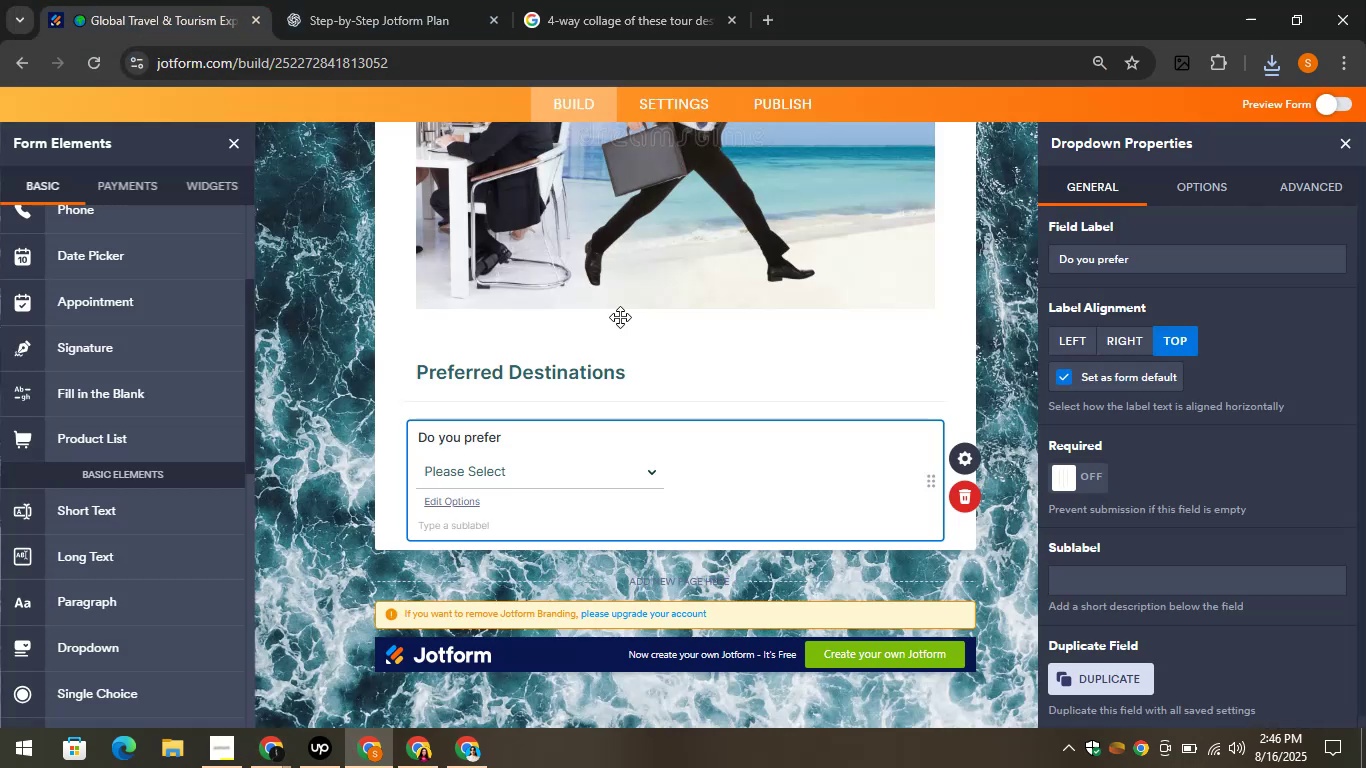 
scroll: coordinate [107, 475], scroll_direction: down, amount: 5.0
 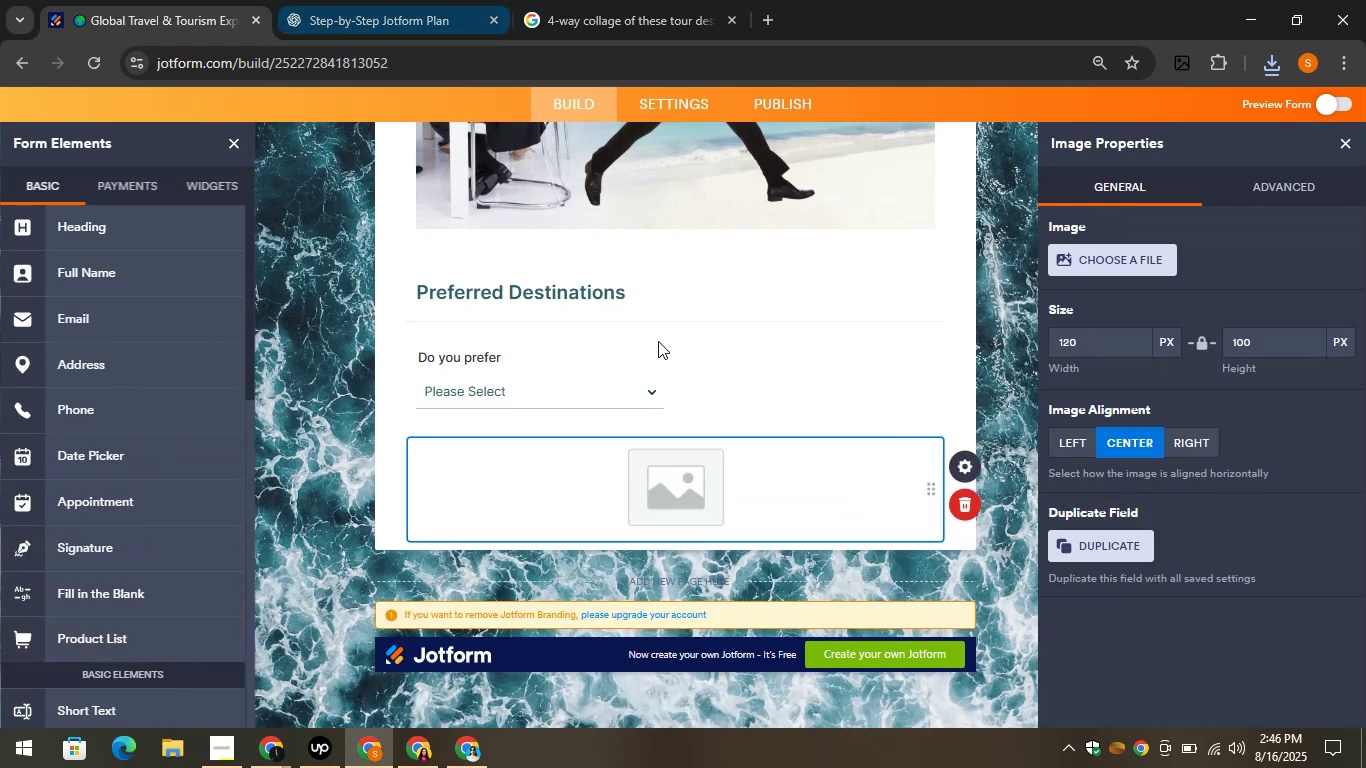 
left_click([1097, 254])
 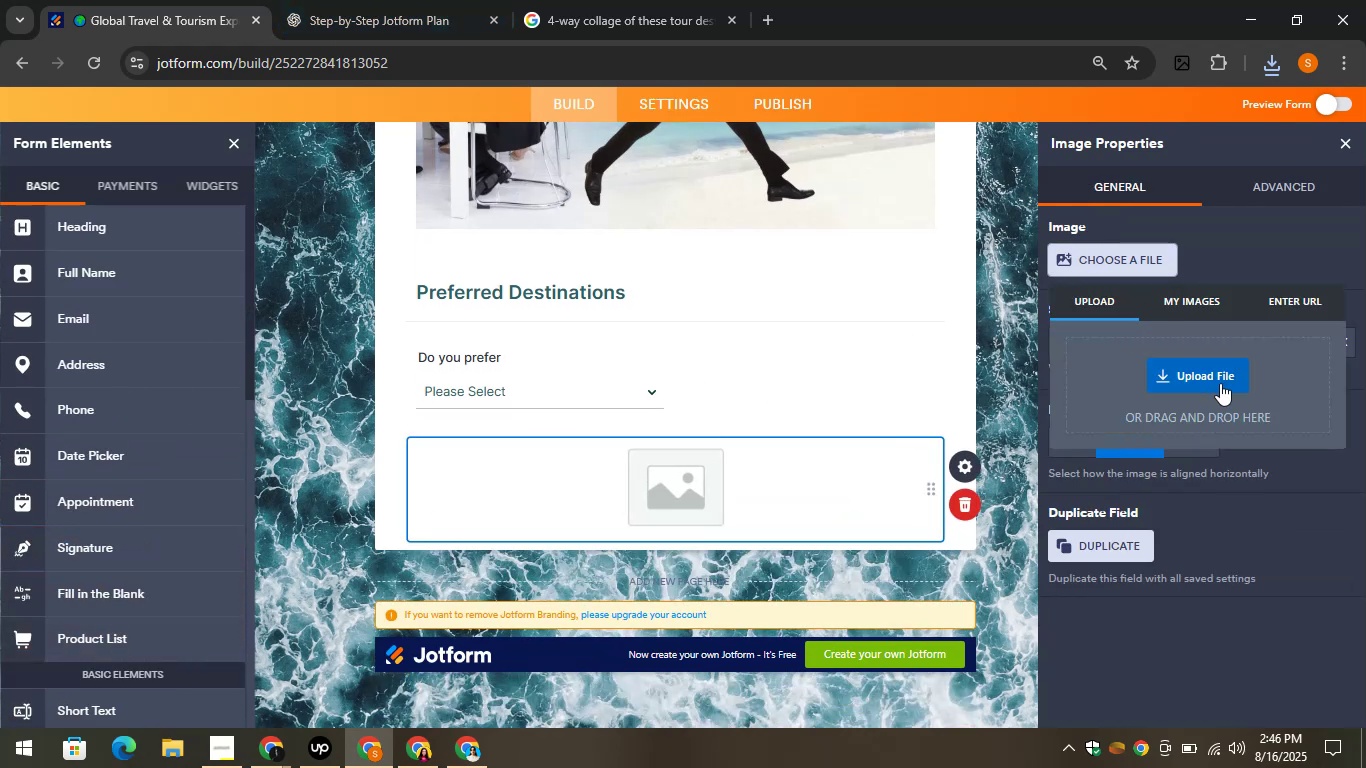 
left_click([1219, 384])
 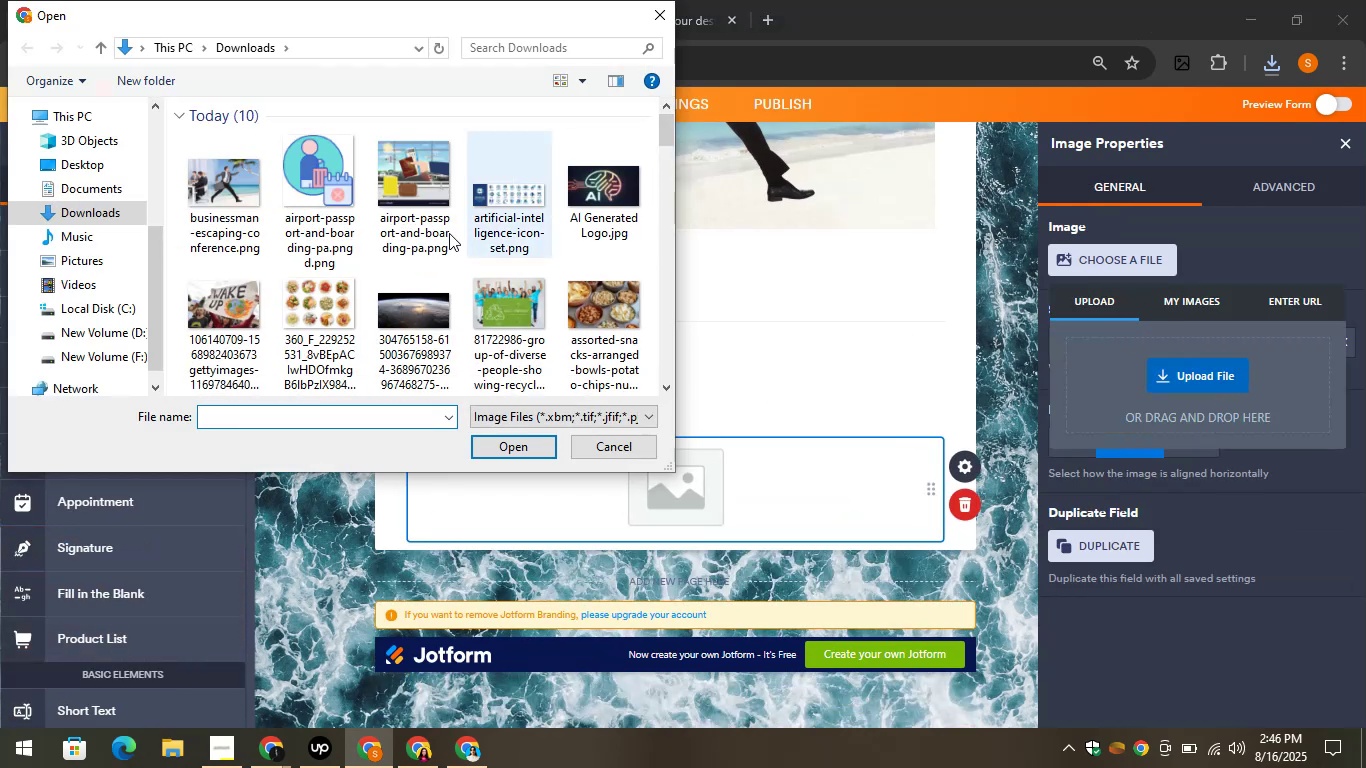 
left_click([230, 206])
 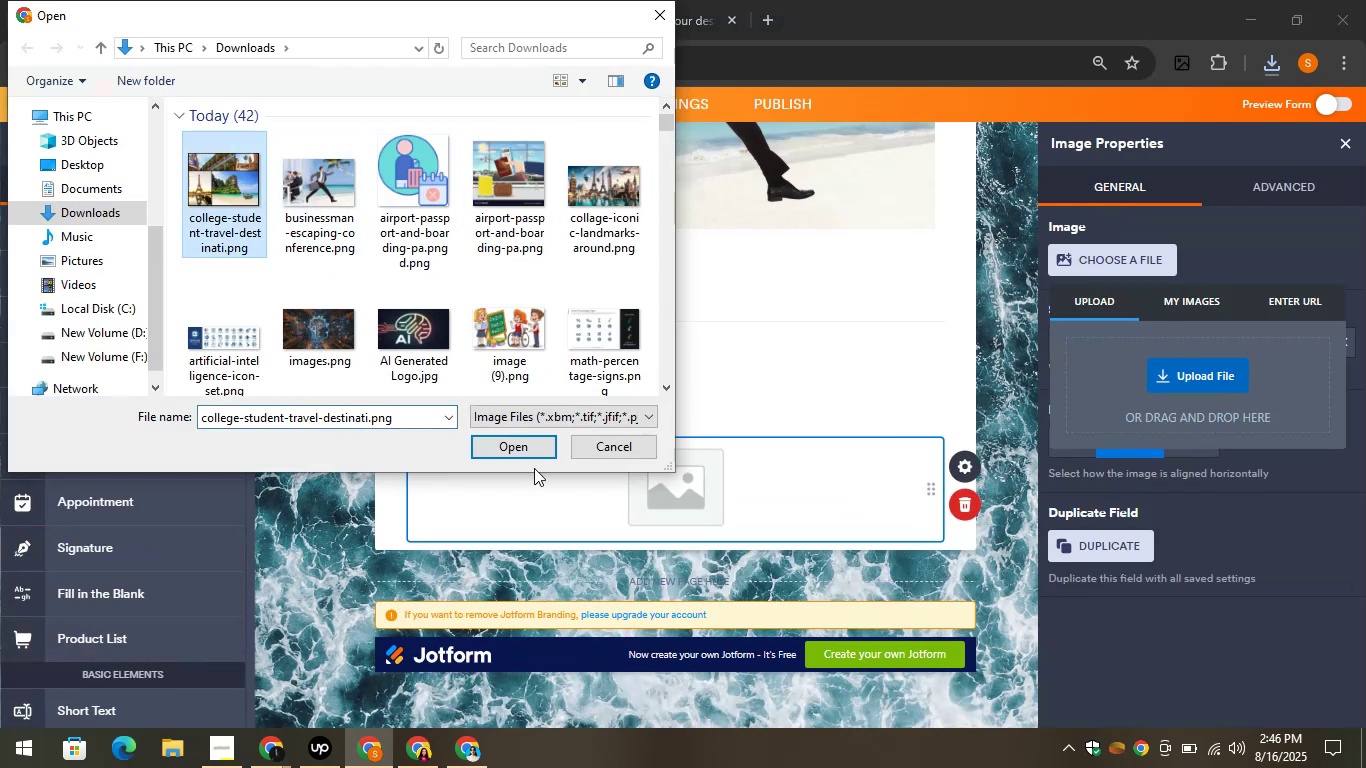 
left_click([532, 460])
 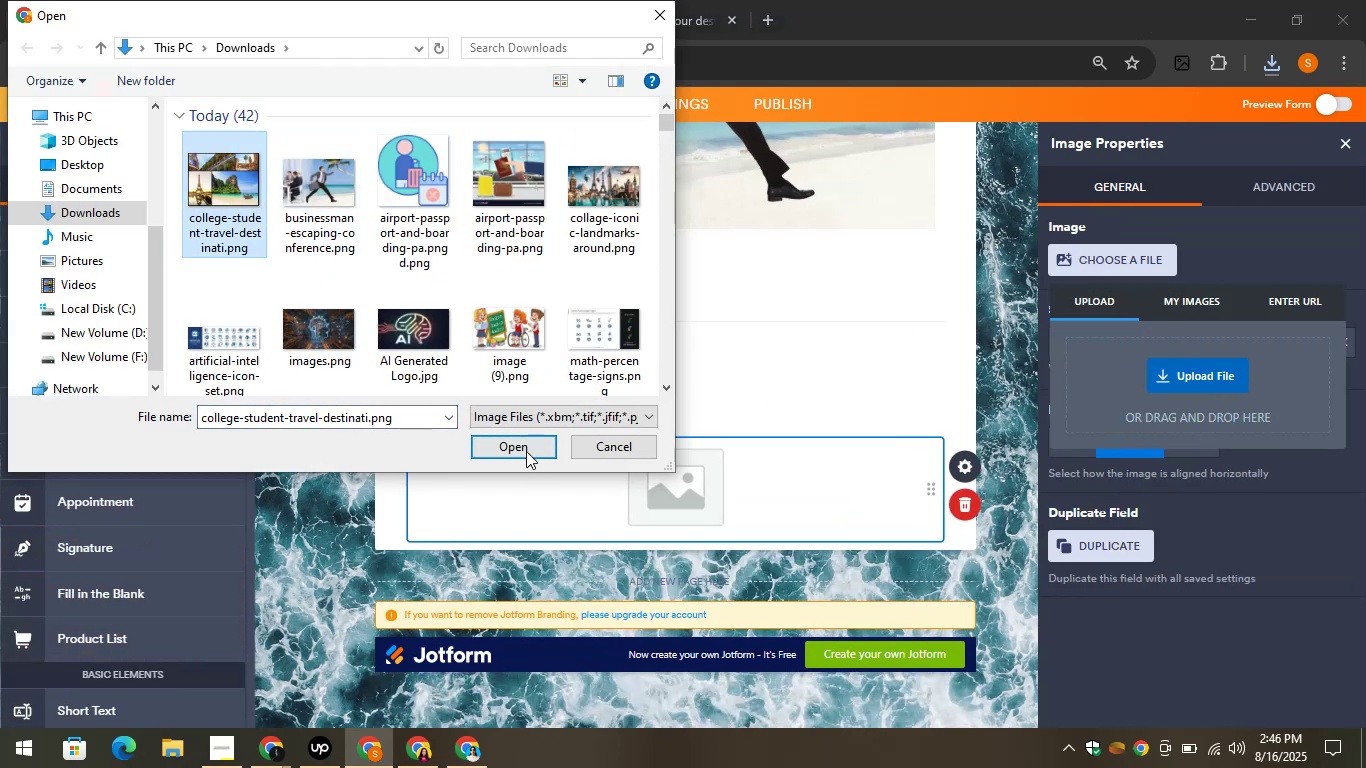 
left_click([523, 448])
 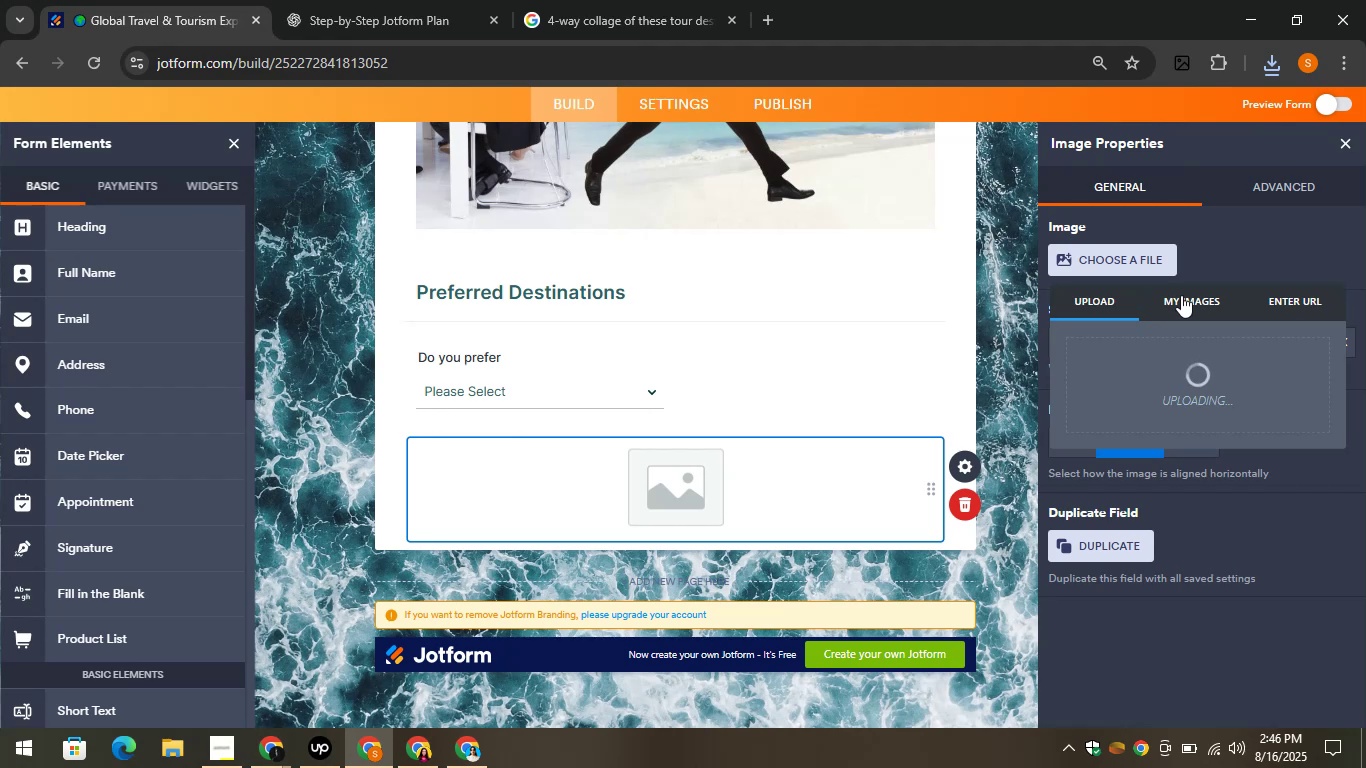 
wait(11.11)
 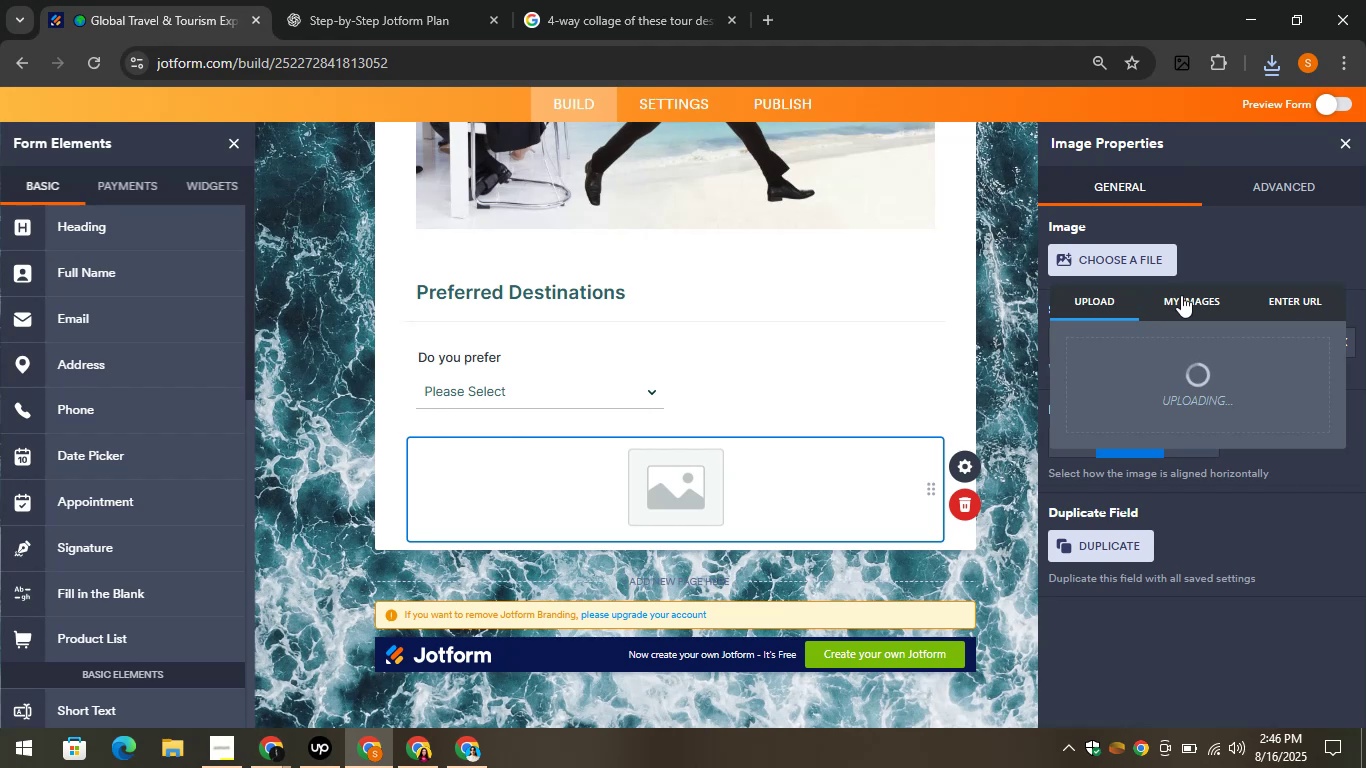 
left_click([1342, 148])
 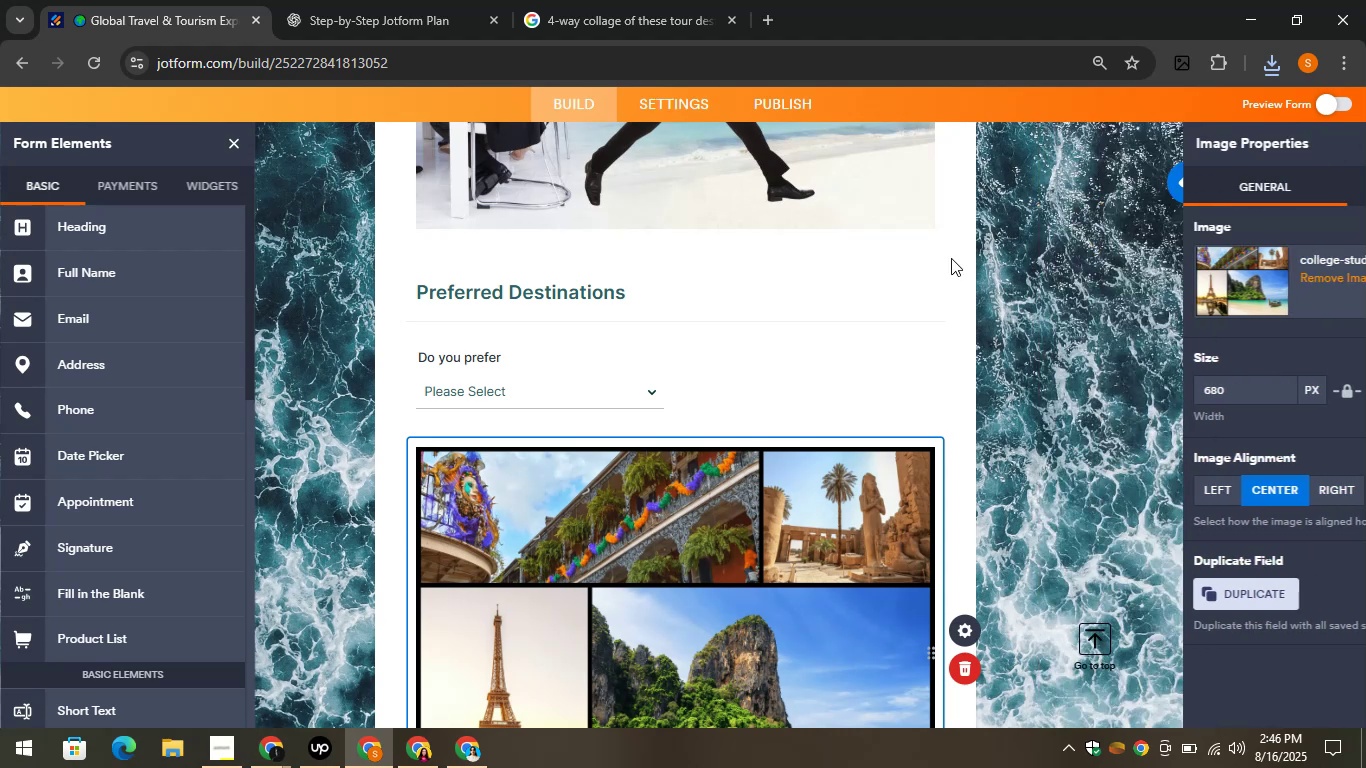 
scroll: coordinate [958, 264], scroll_direction: down, amount: 2.0
 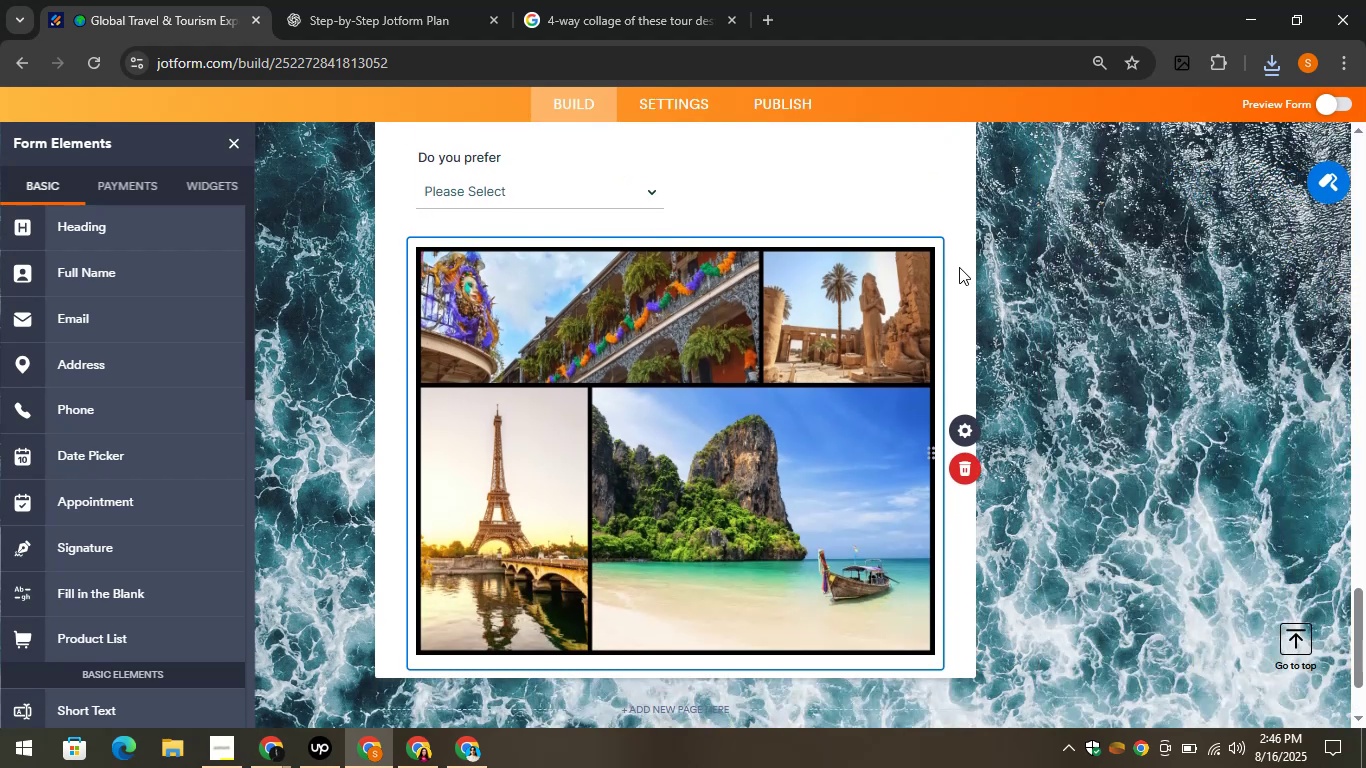 
scroll: coordinate [956, 205], scroll_direction: up, amount: 1.0
 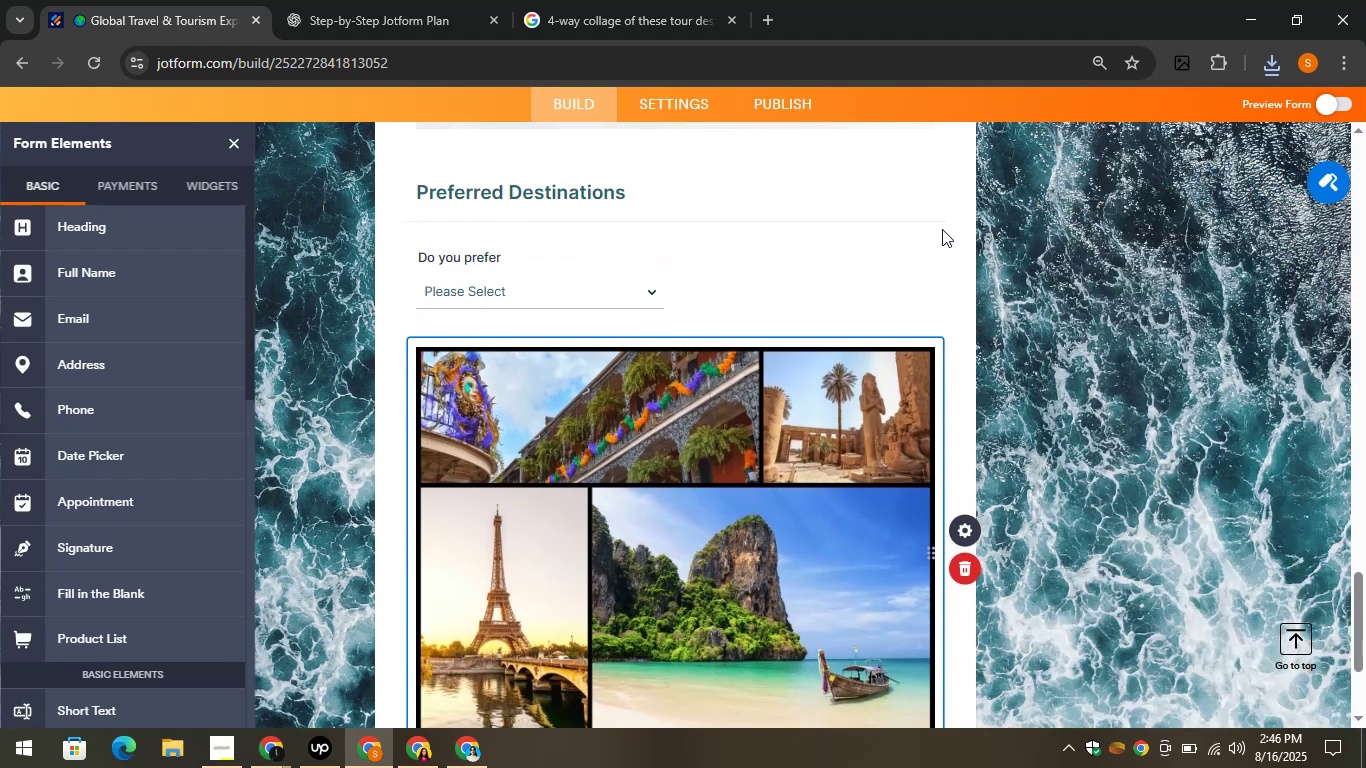 
left_click([942, 229])
 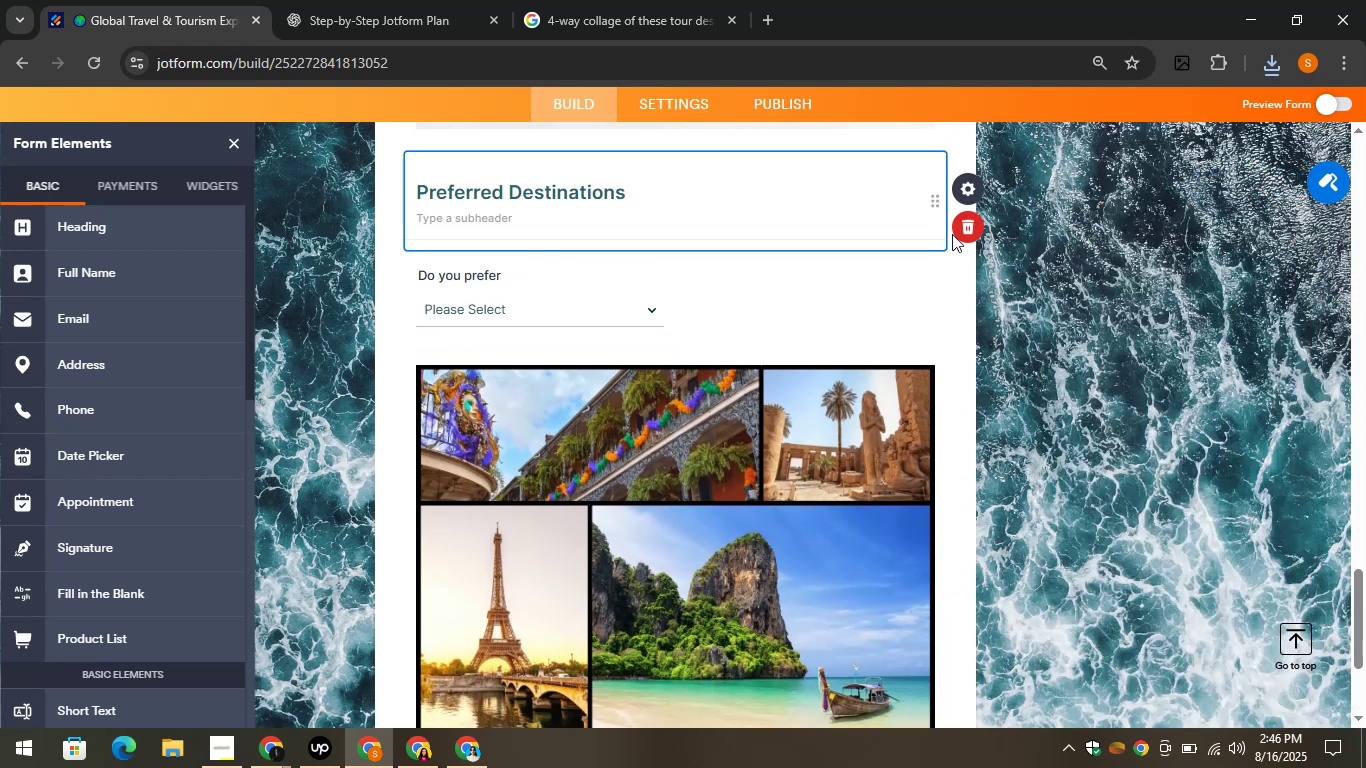 
left_click([955, 288])
 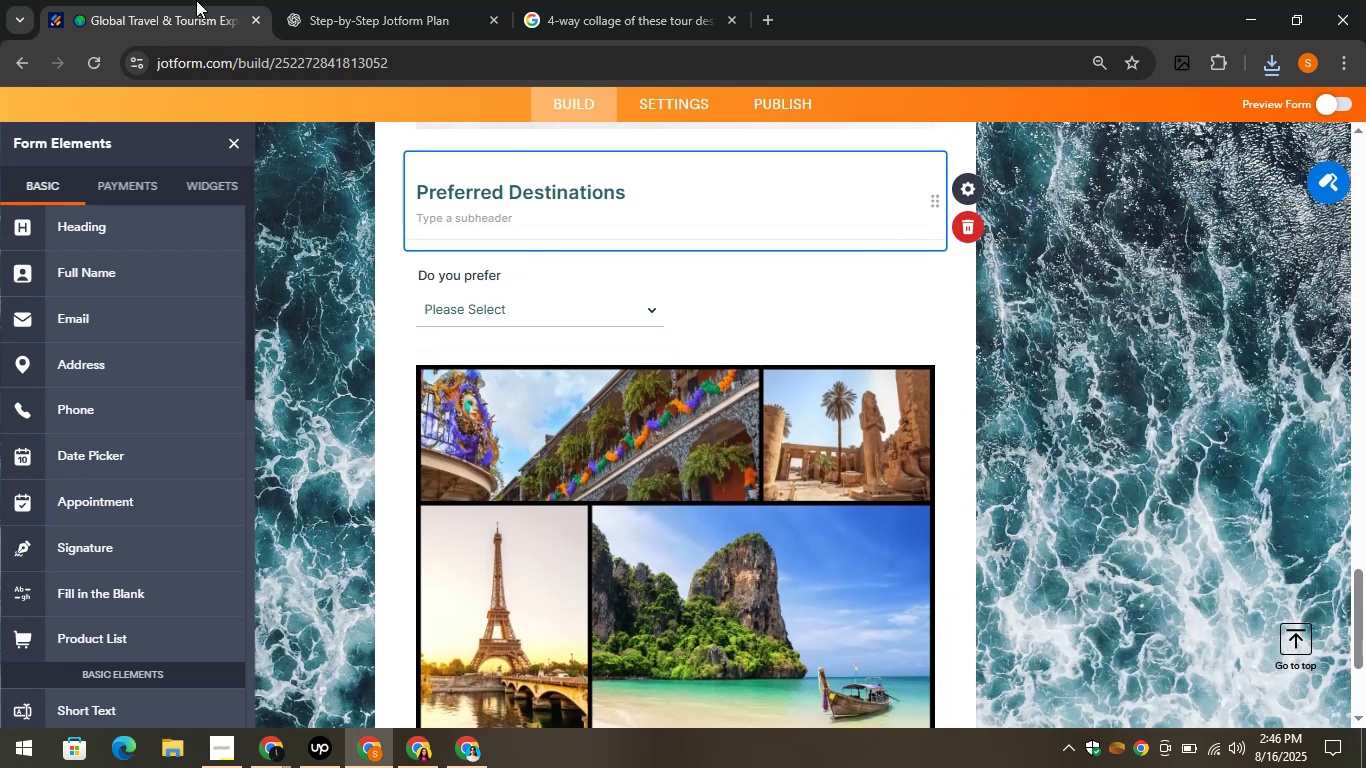 
left_click([361, 0])
 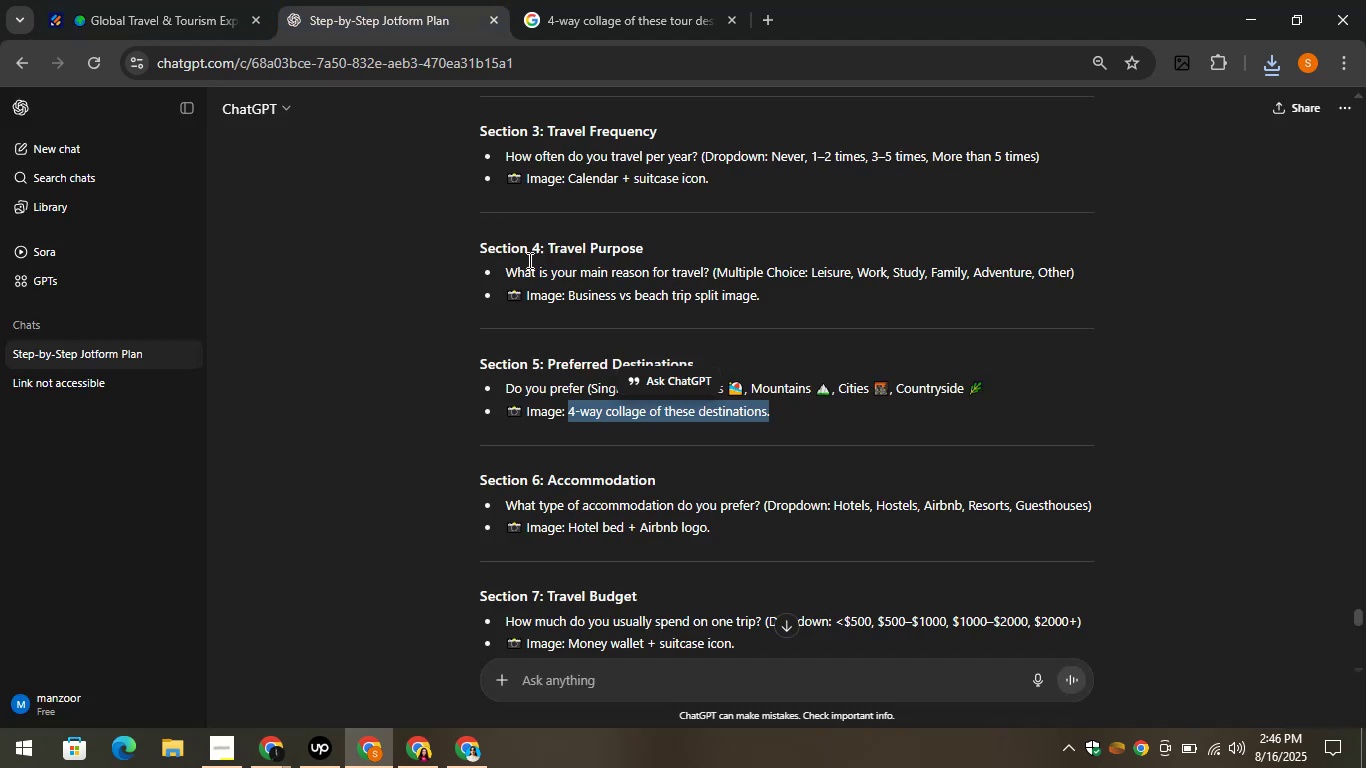 
left_click([412, 314])
 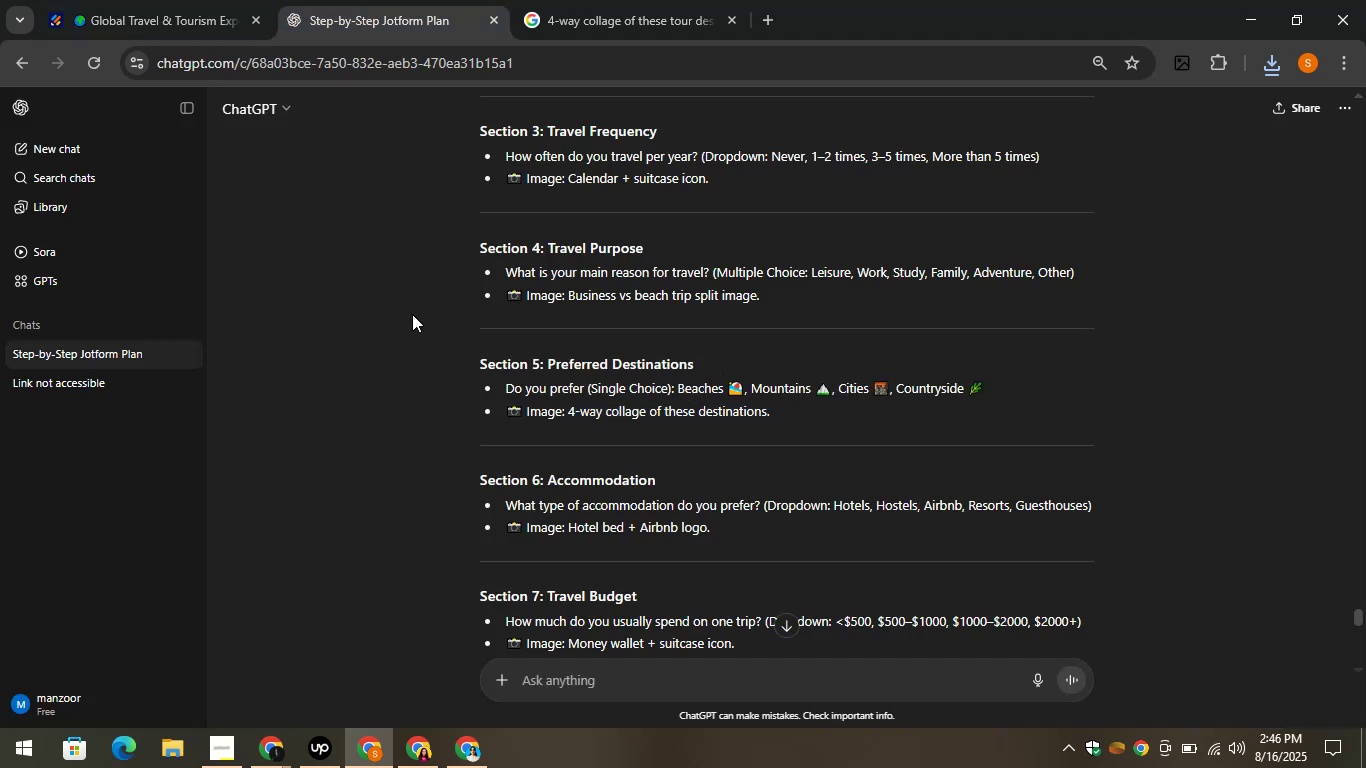 
scroll: coordinate [410, 314], scroll_direction: down, amount: 1.0
 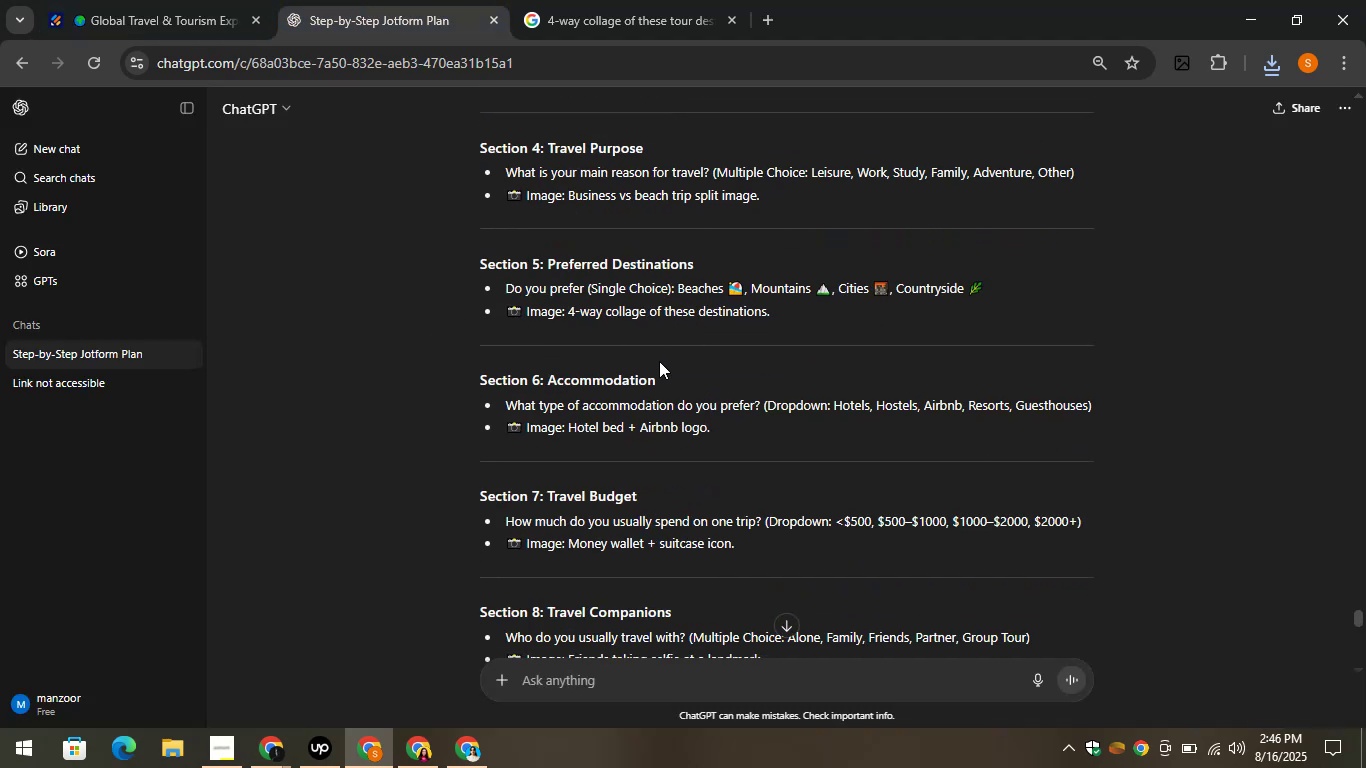 
left_click_drag(start_coordinate=[662, 377], to_coordinate=[550, 388])
 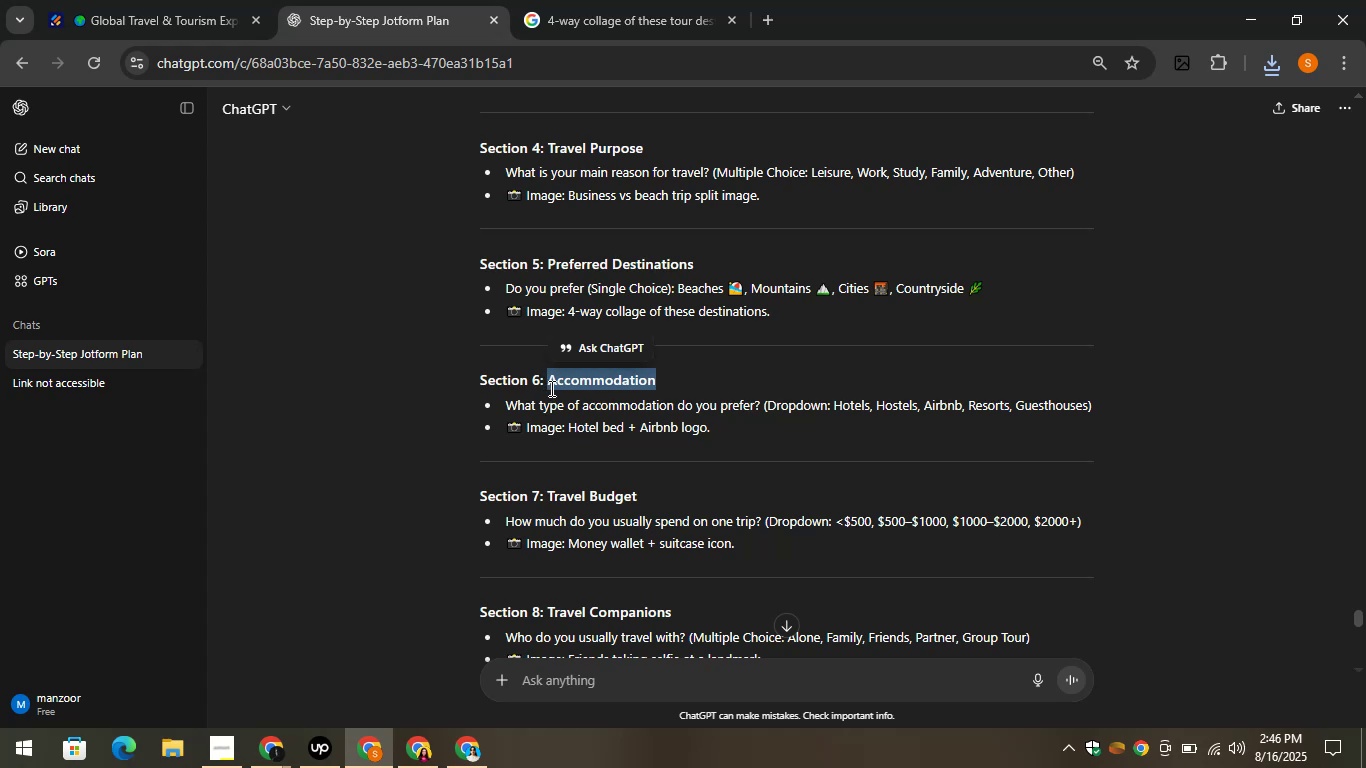 
hold_key(key=C, duration=0.34)
 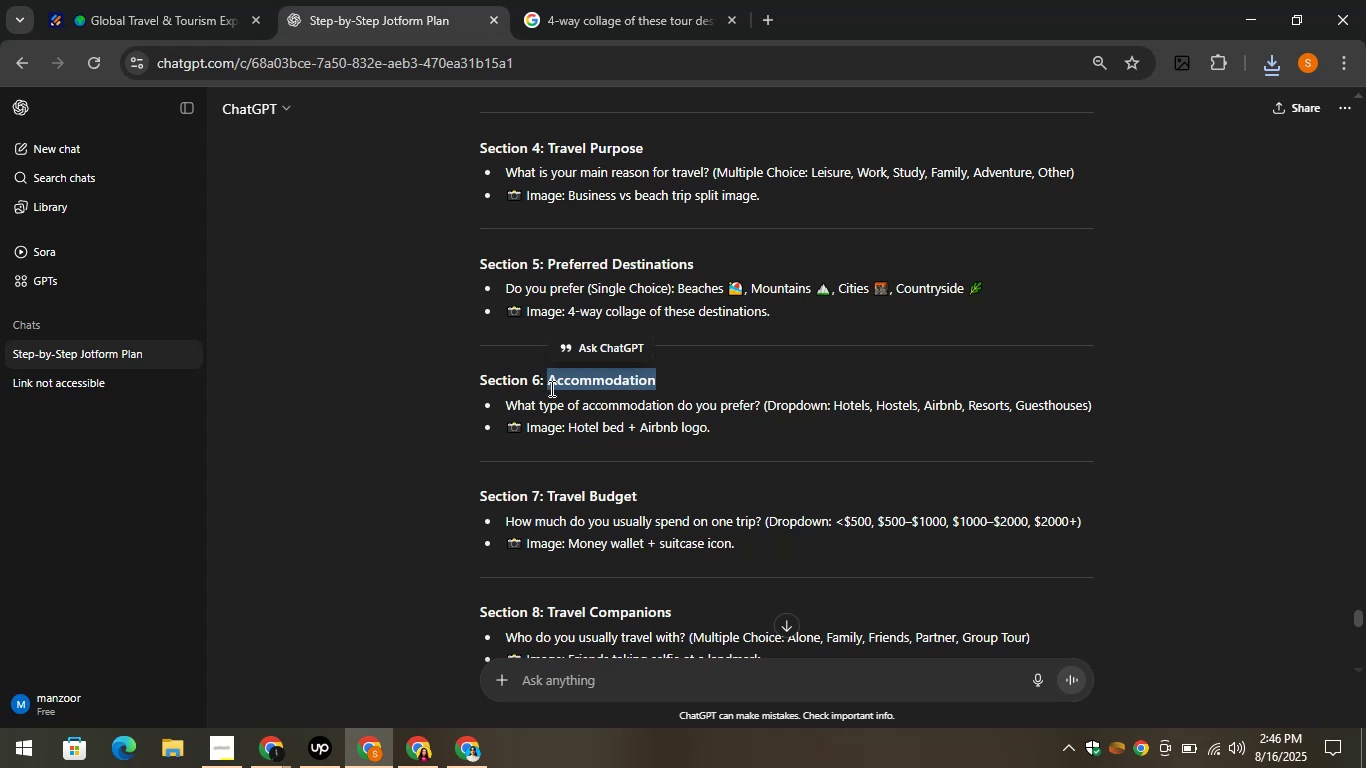 
key(Control+C)
 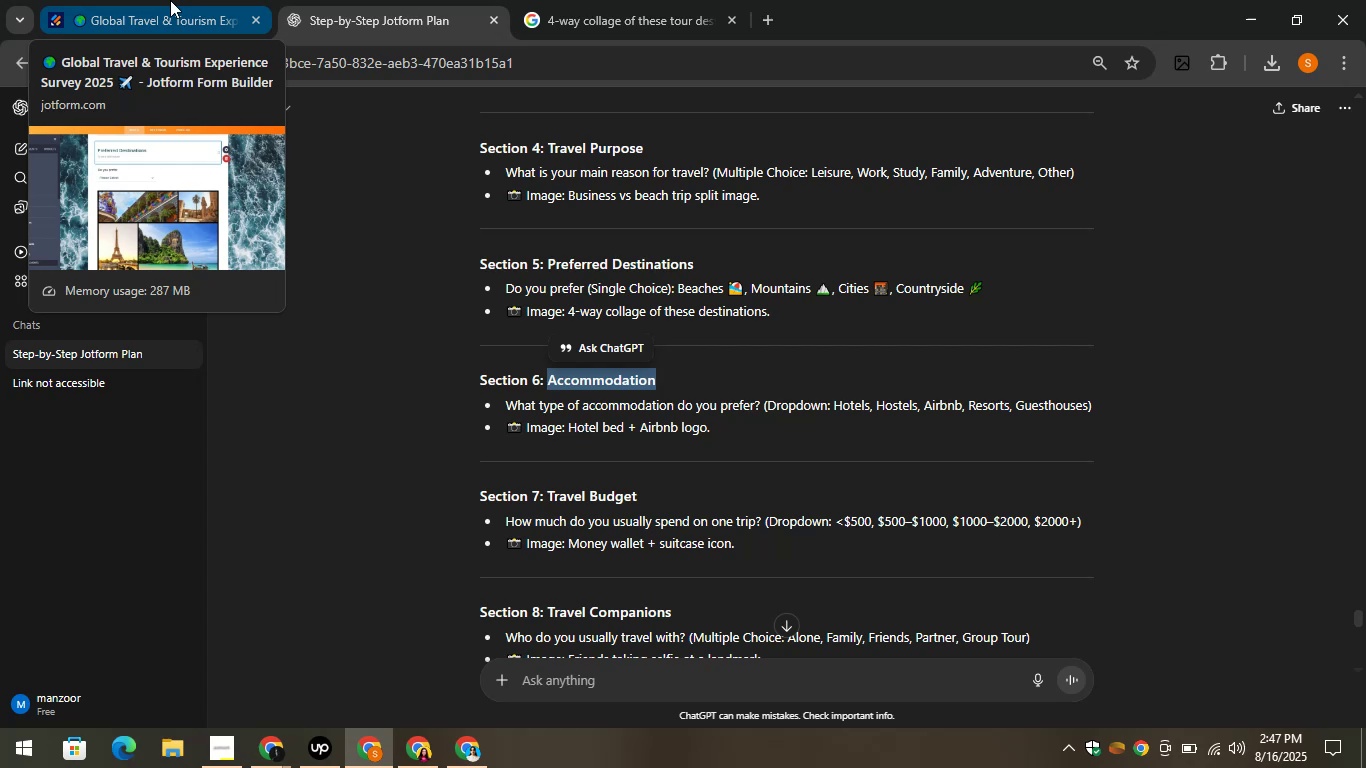 
wait(54.95)
 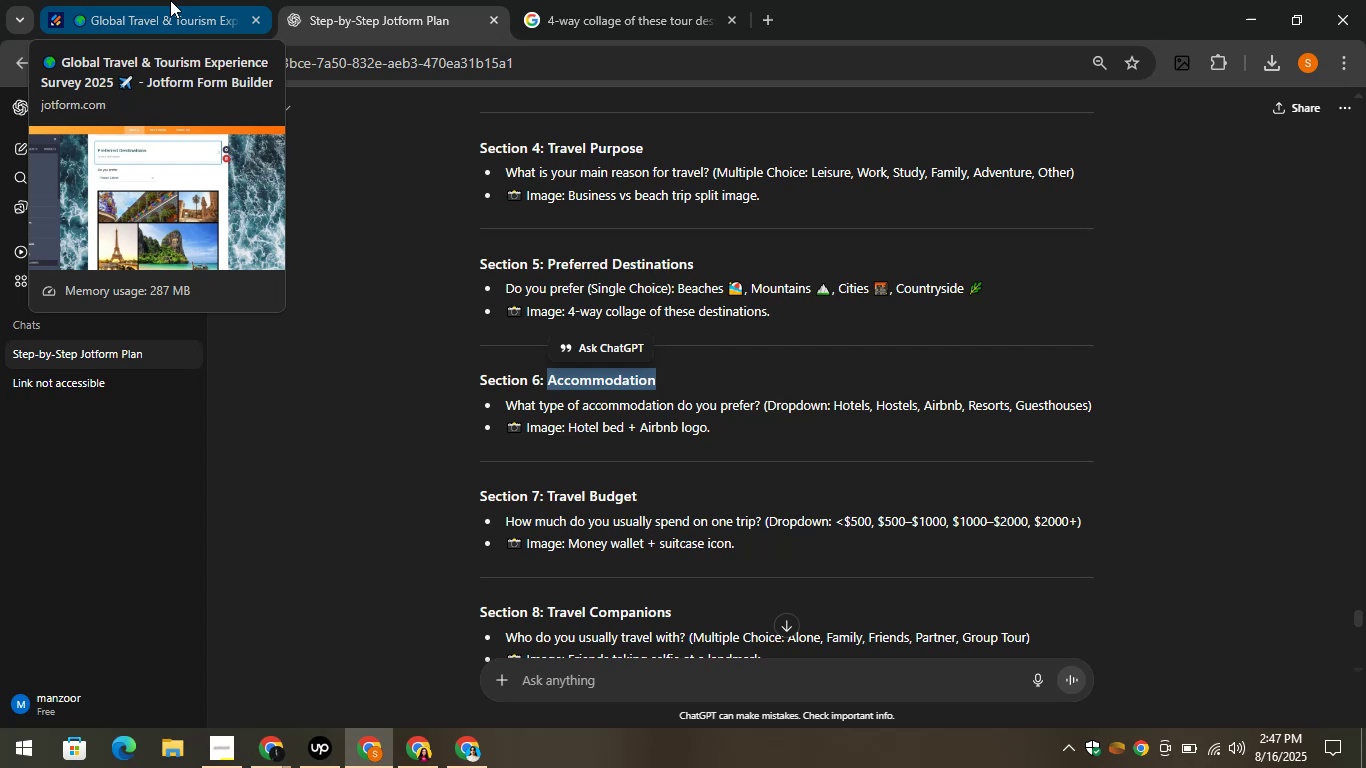 
left_click([177, 0])
 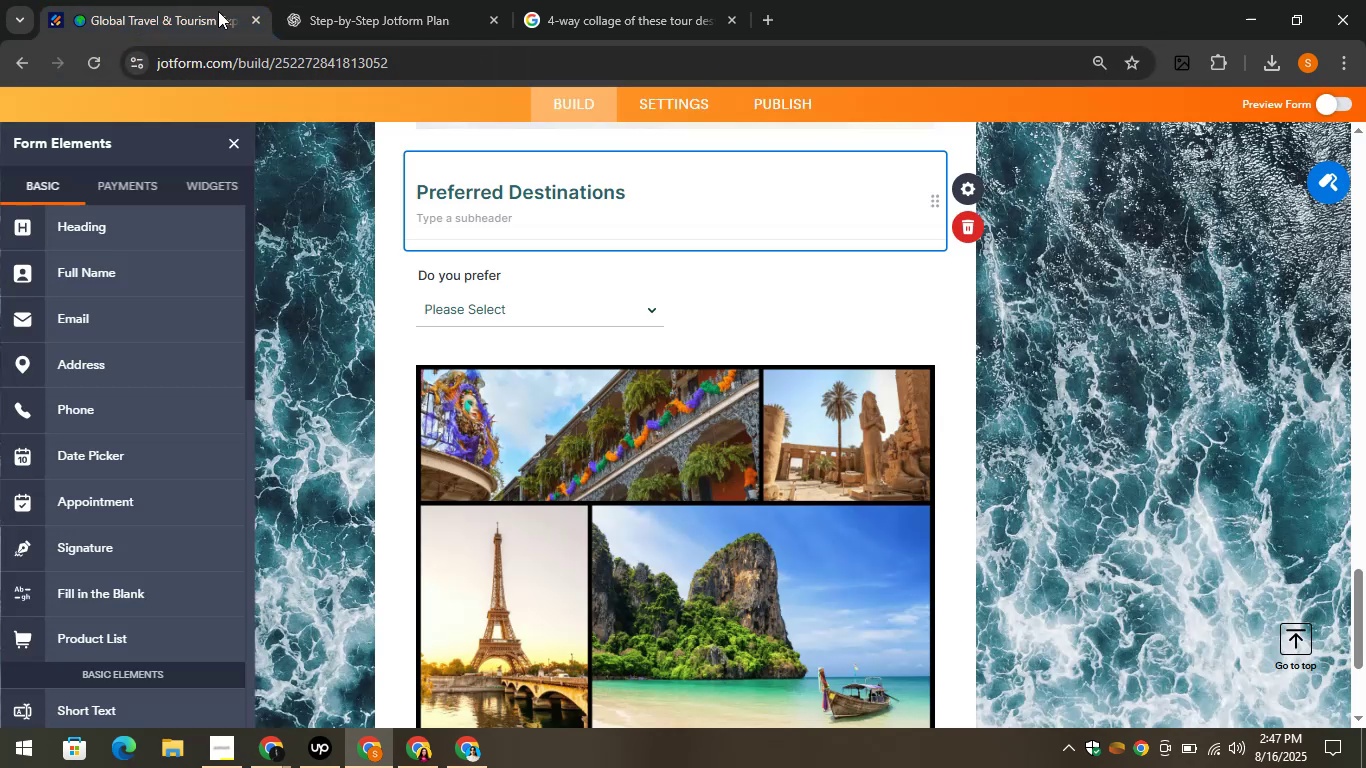 
scroll: coordinate [465, 338], scroll_direction: down, amount: 8.0
 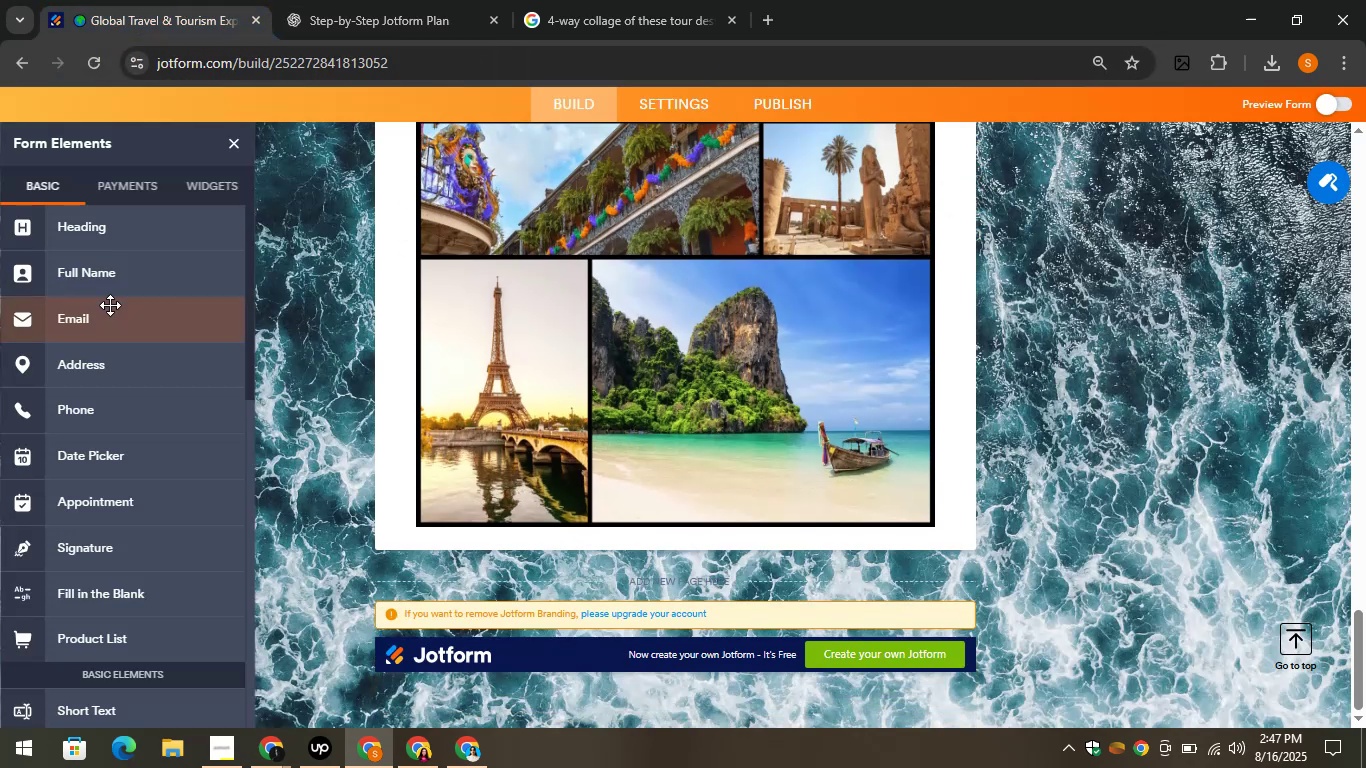 
left_click_drag(start_coordinate=[88, 225], to_coordinate=[547, 513])
 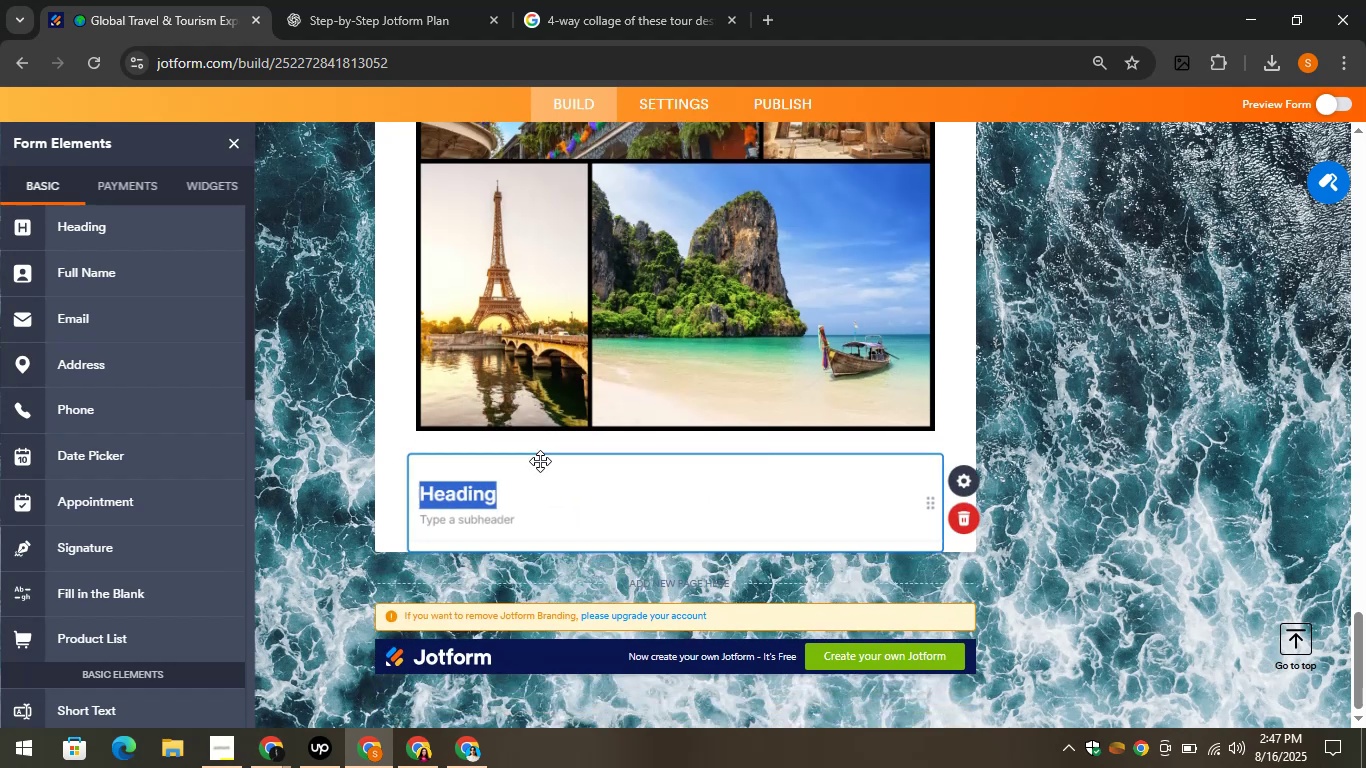 
key(Control+V)
 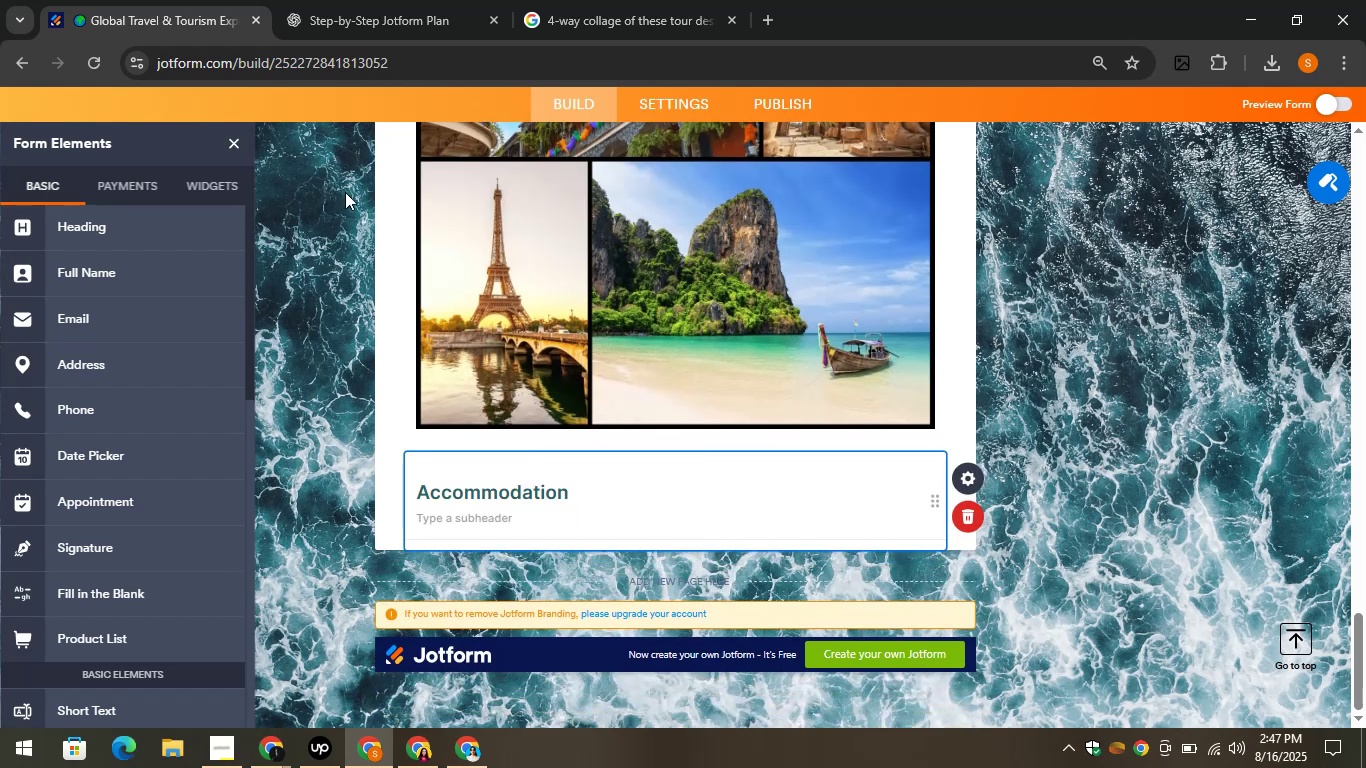 
left_click([335, 0])
 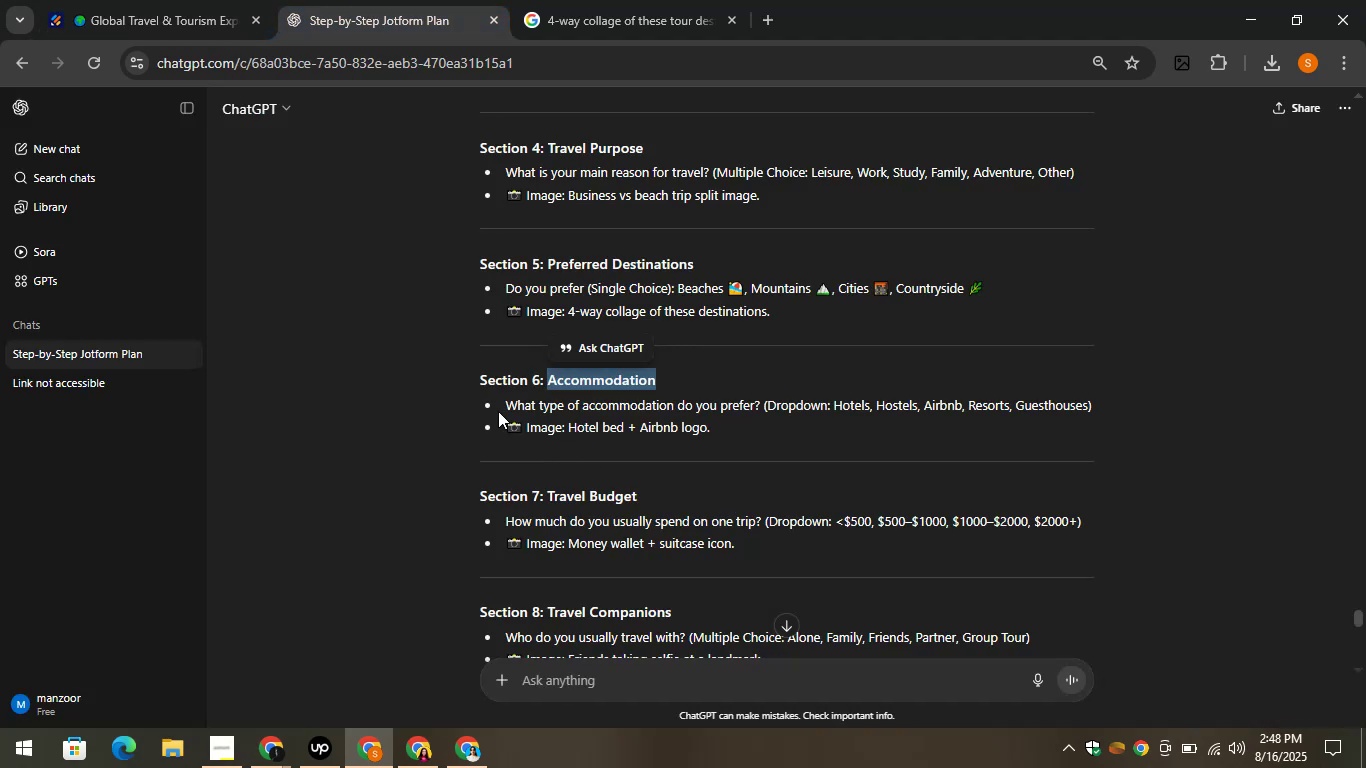 
left_click_drag(start_coordinate=[504, 406], to_coordinate=[761, 405])
 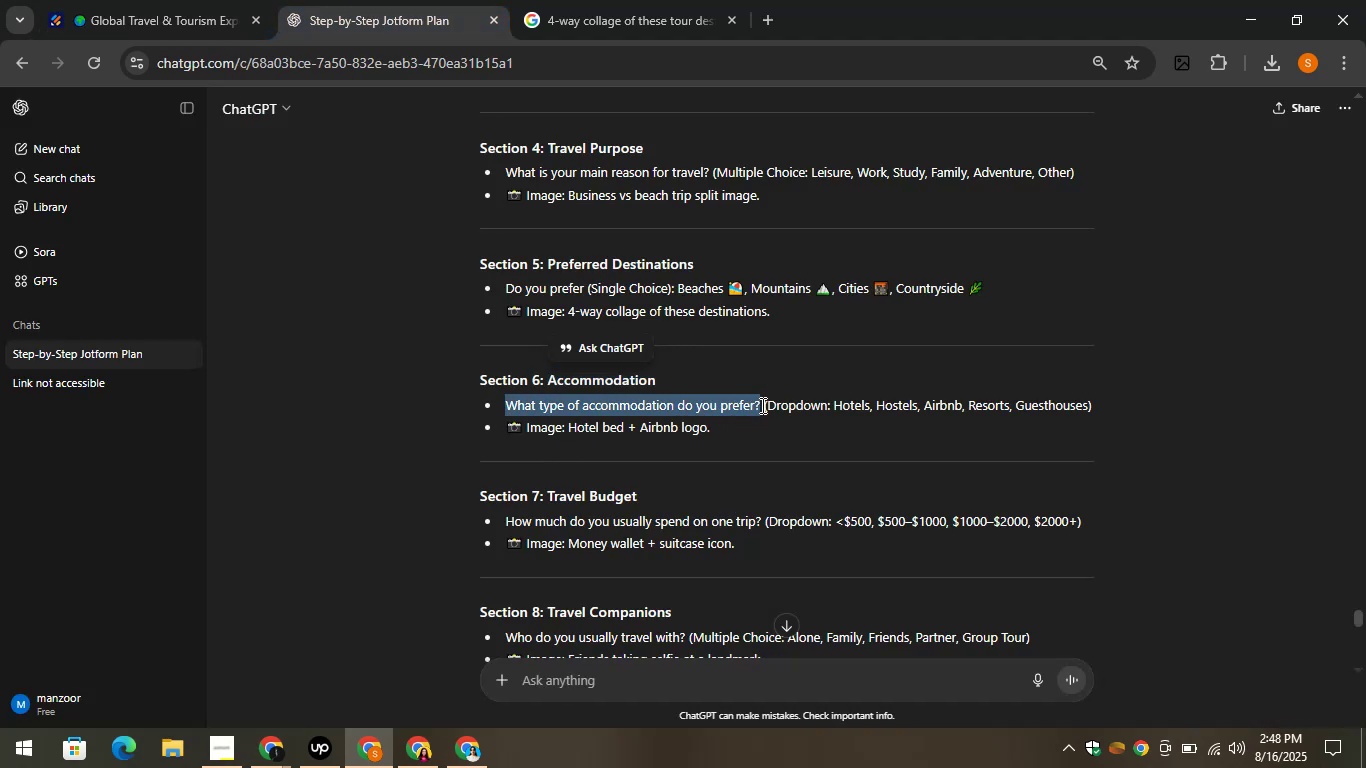 
key(Control+C)
 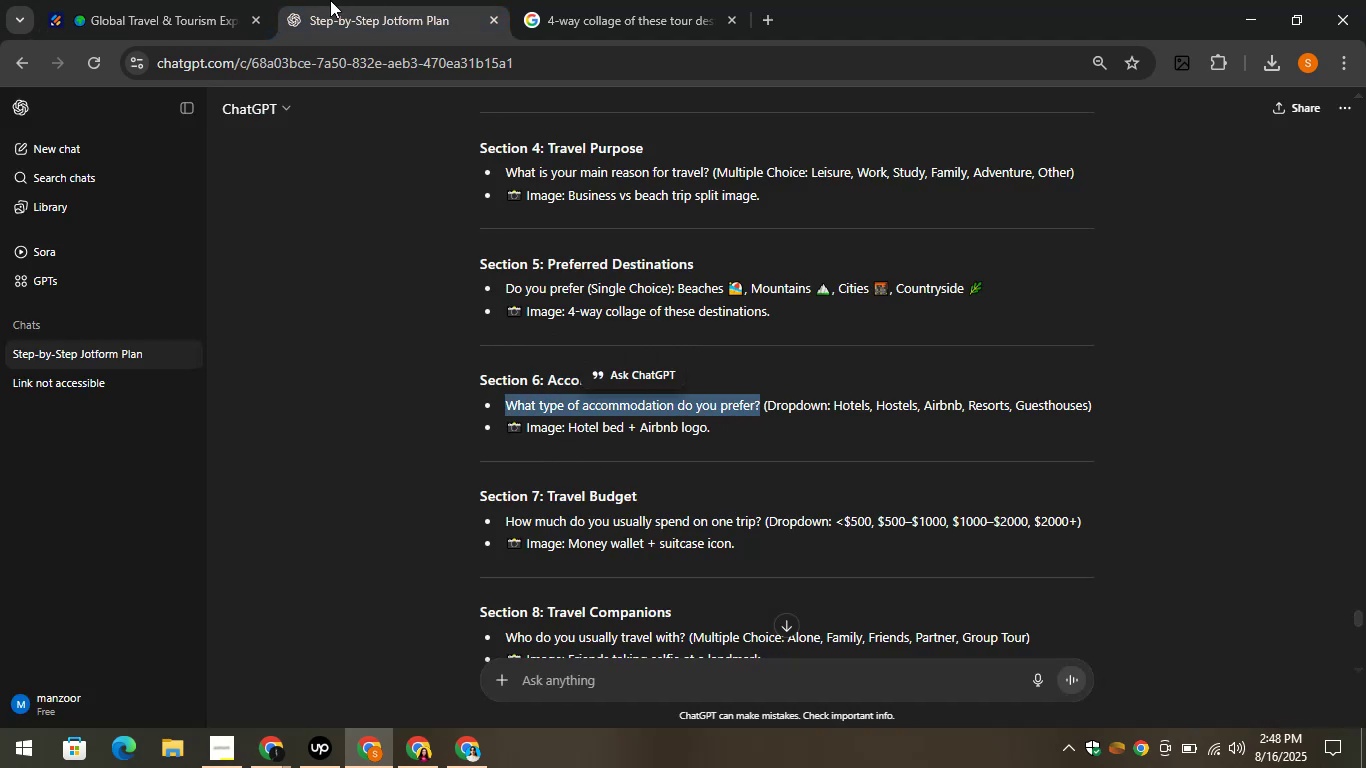 
left_click([251, 0])
 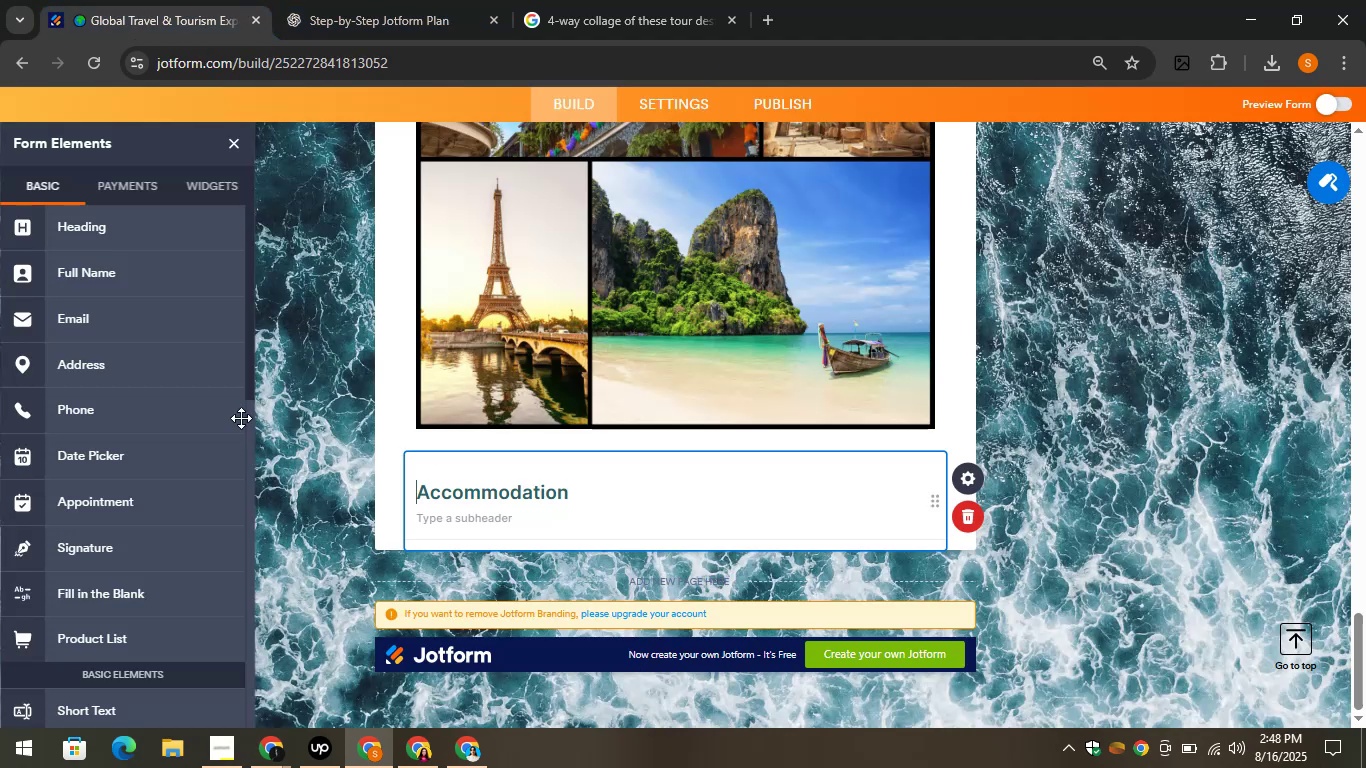 
left_click([383, 0])
 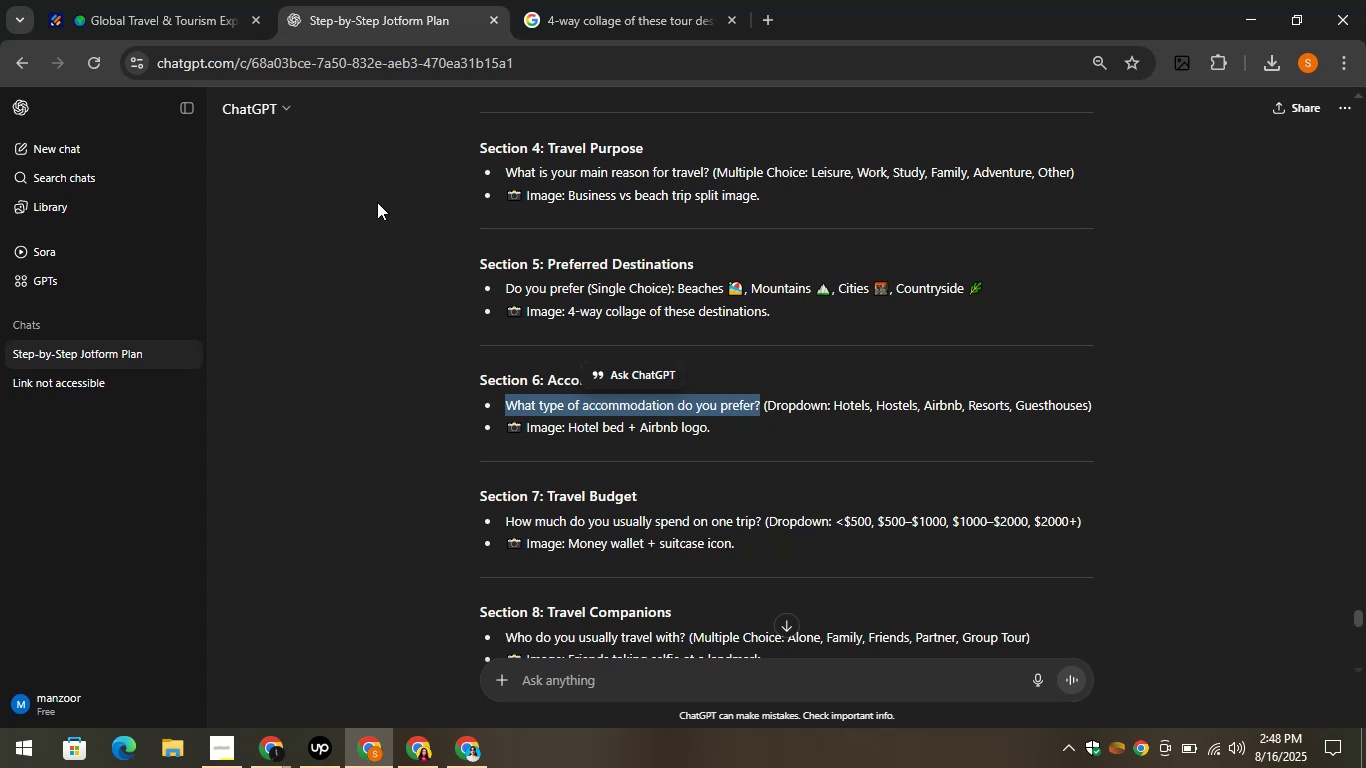 
left_click([115, 0])
 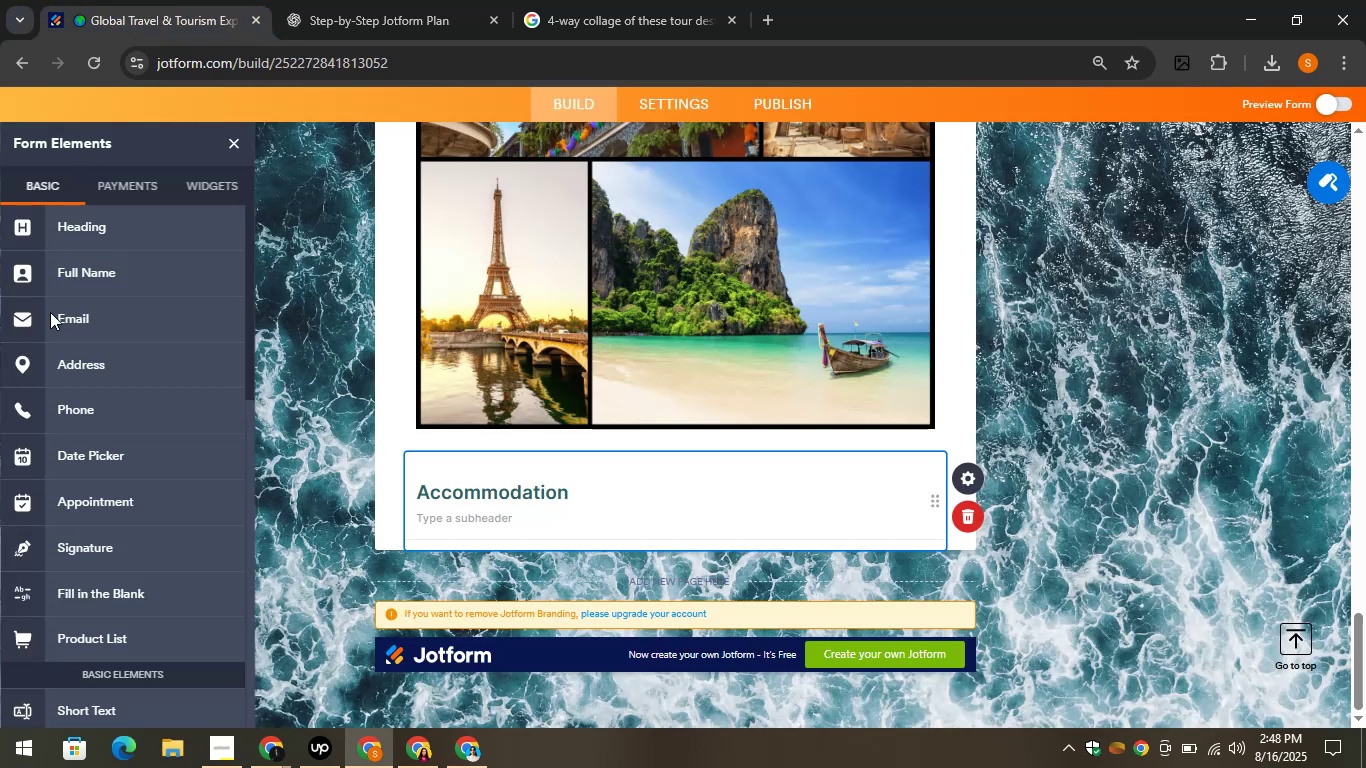 
scroll: coordinate [127, 454], scroll_direction: down, amount: 4.0
 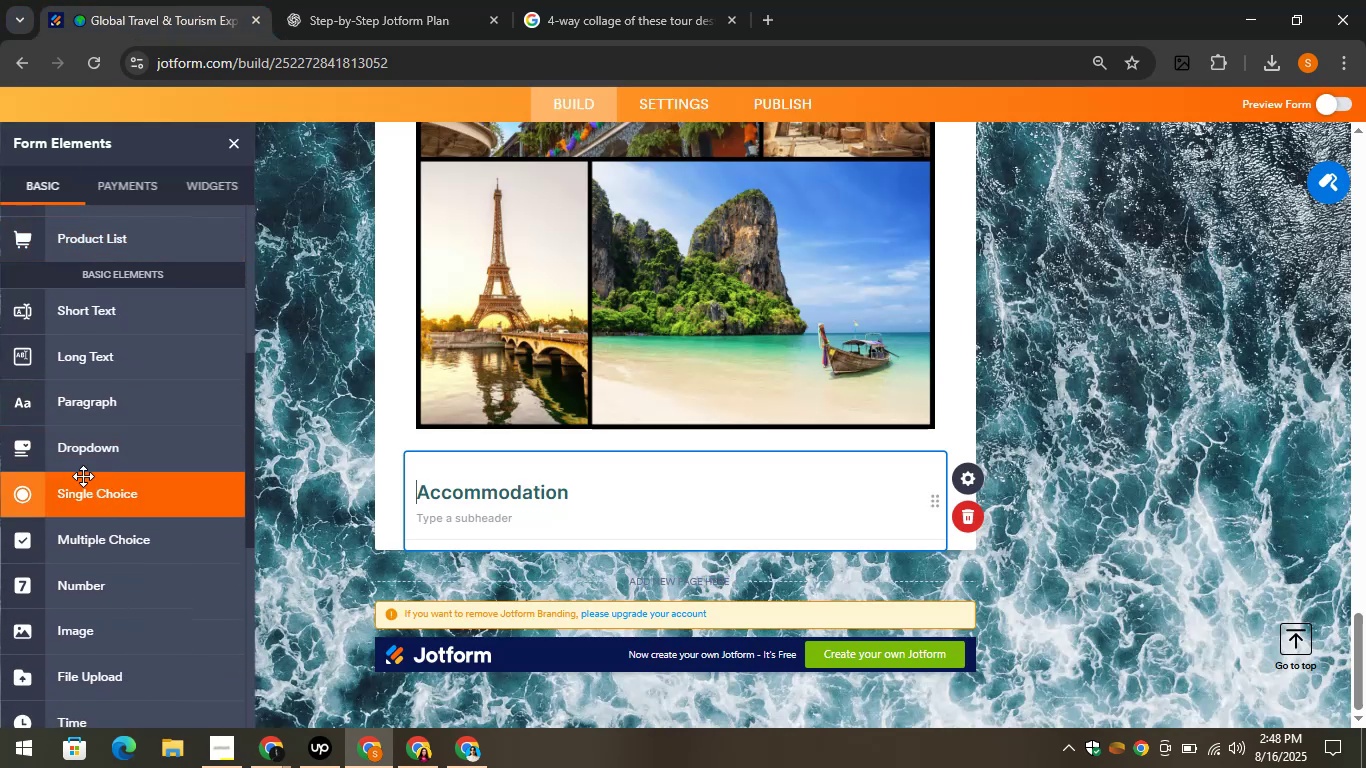 
left_click_drag(start_coordinate=[65, 440], to_coordinate=[489, 509])
 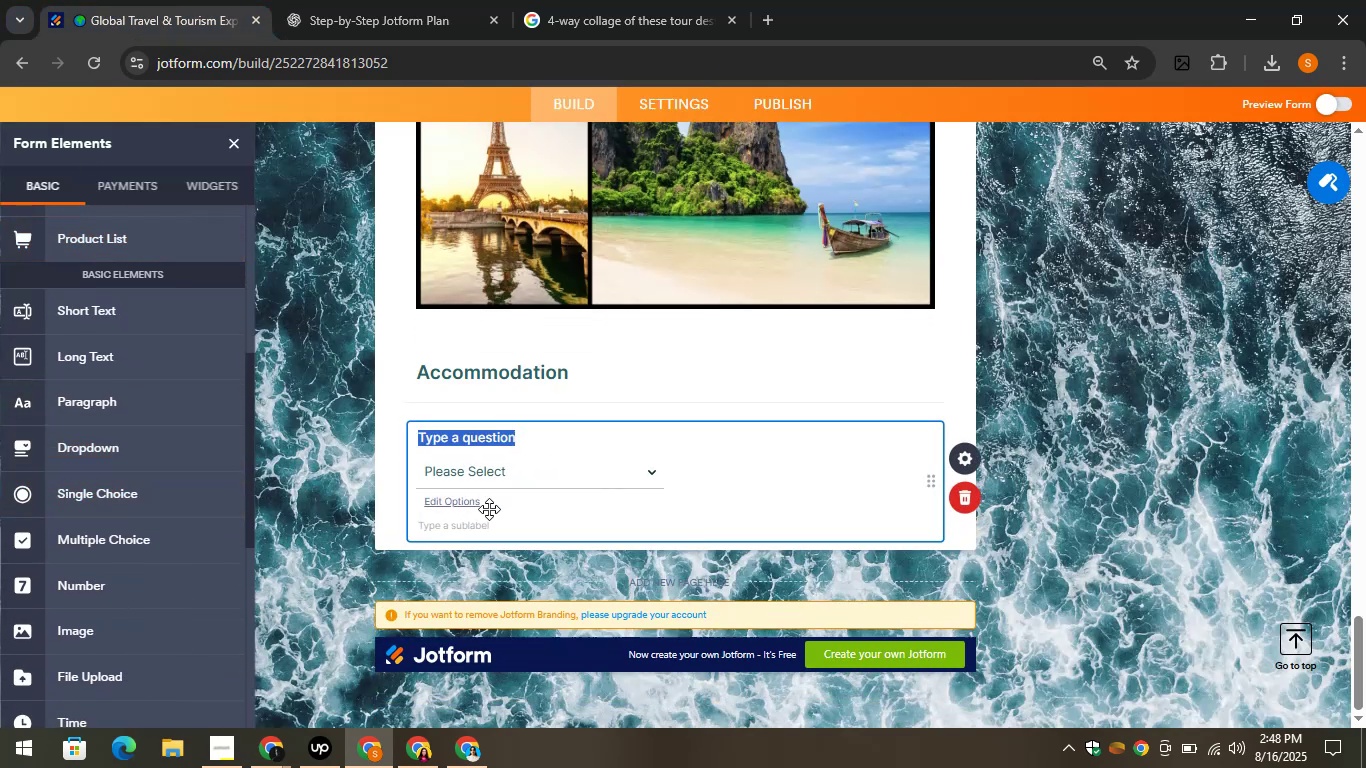 
key(Control+V)
 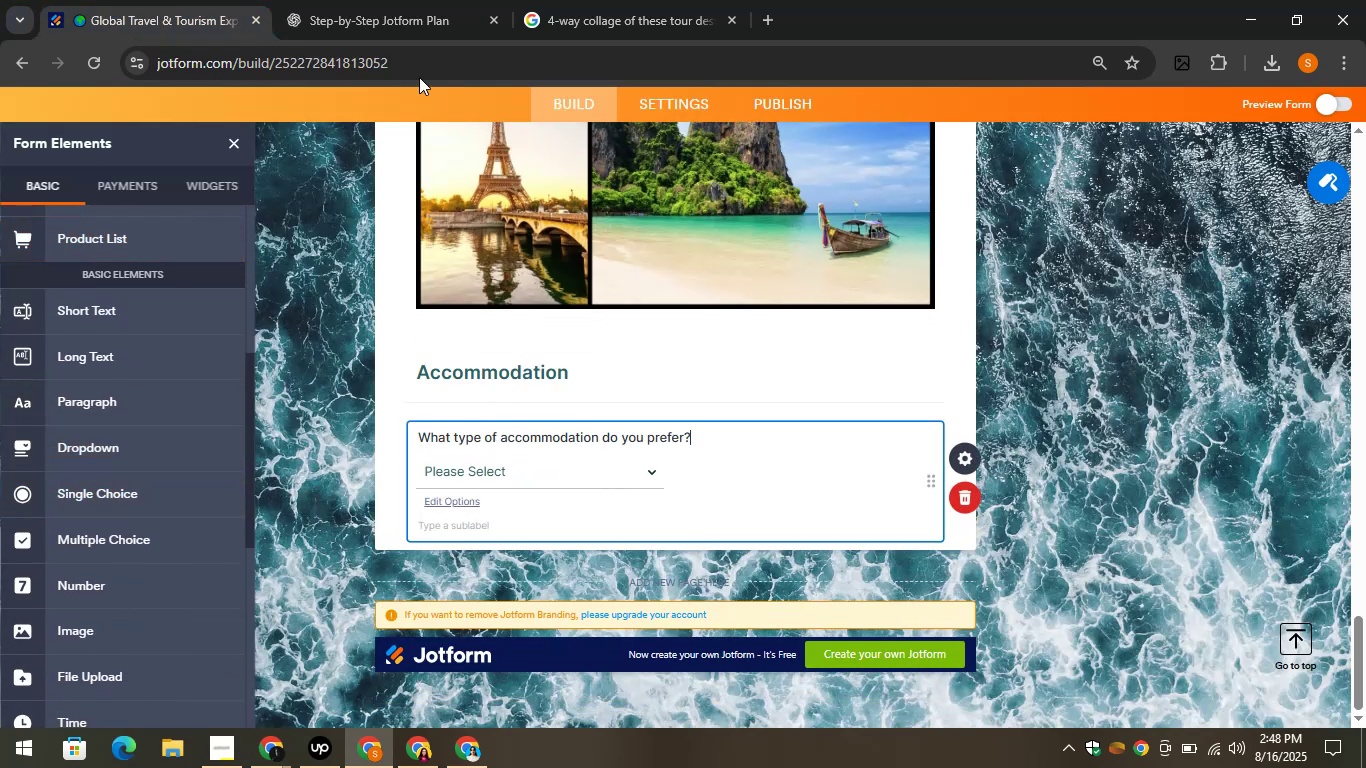 
left_click([376, 0])
 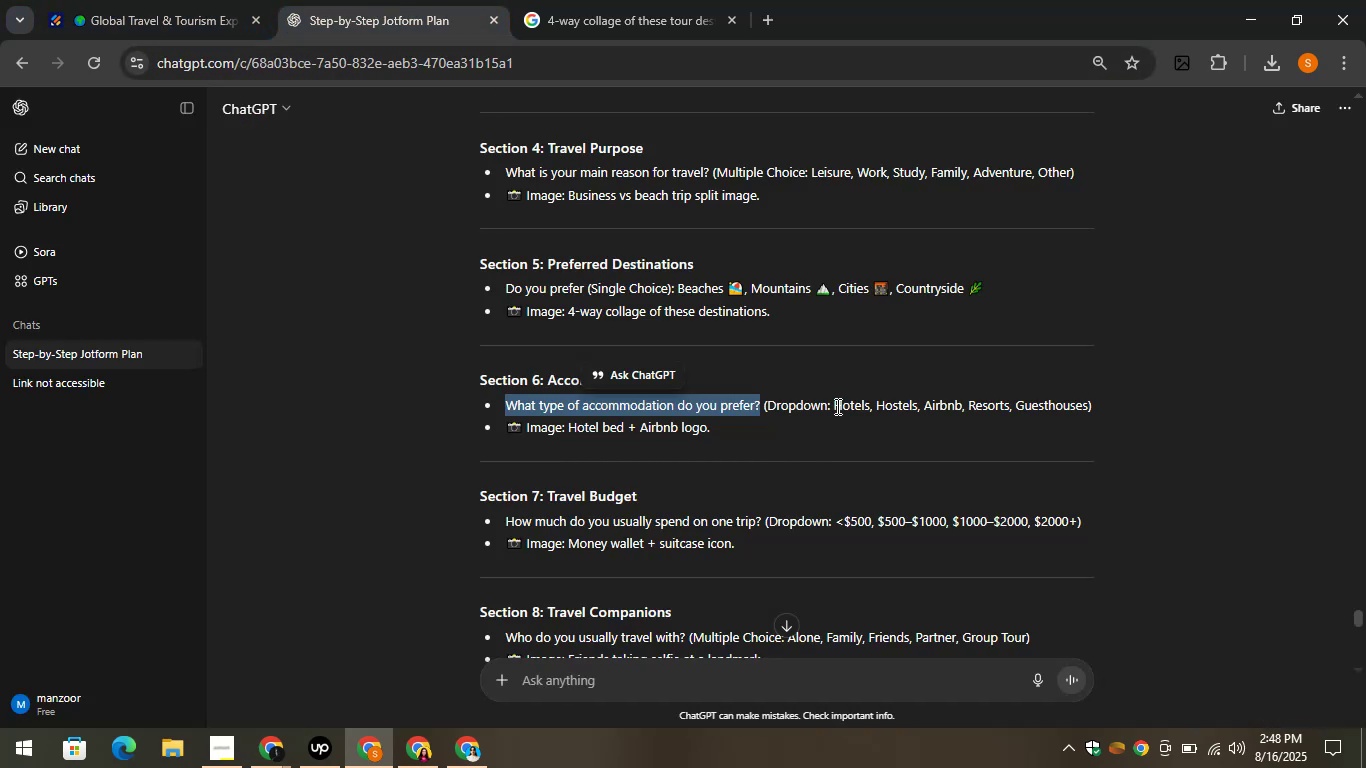 
left_click_drag(start_coordinate=[831, 403], to_coordinate=[871, 413])
 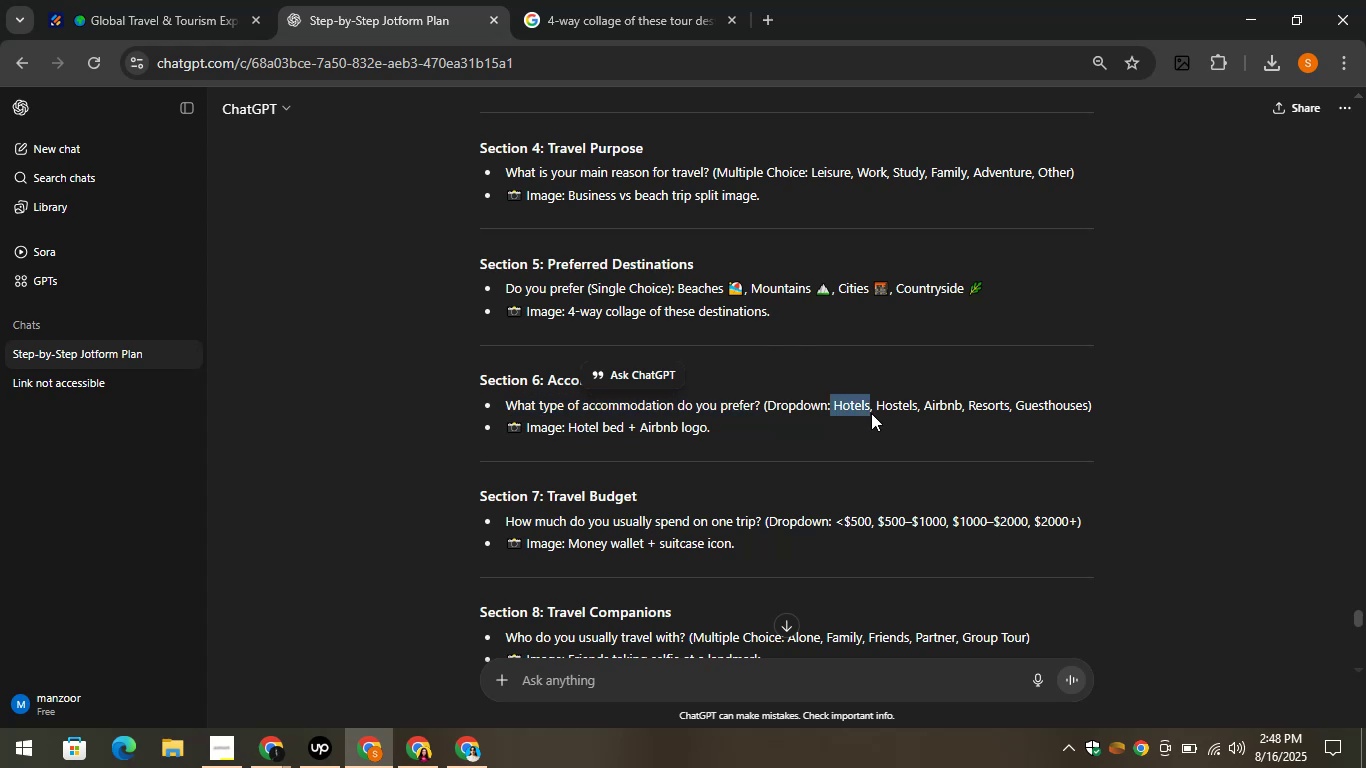 
key(Control+C)
 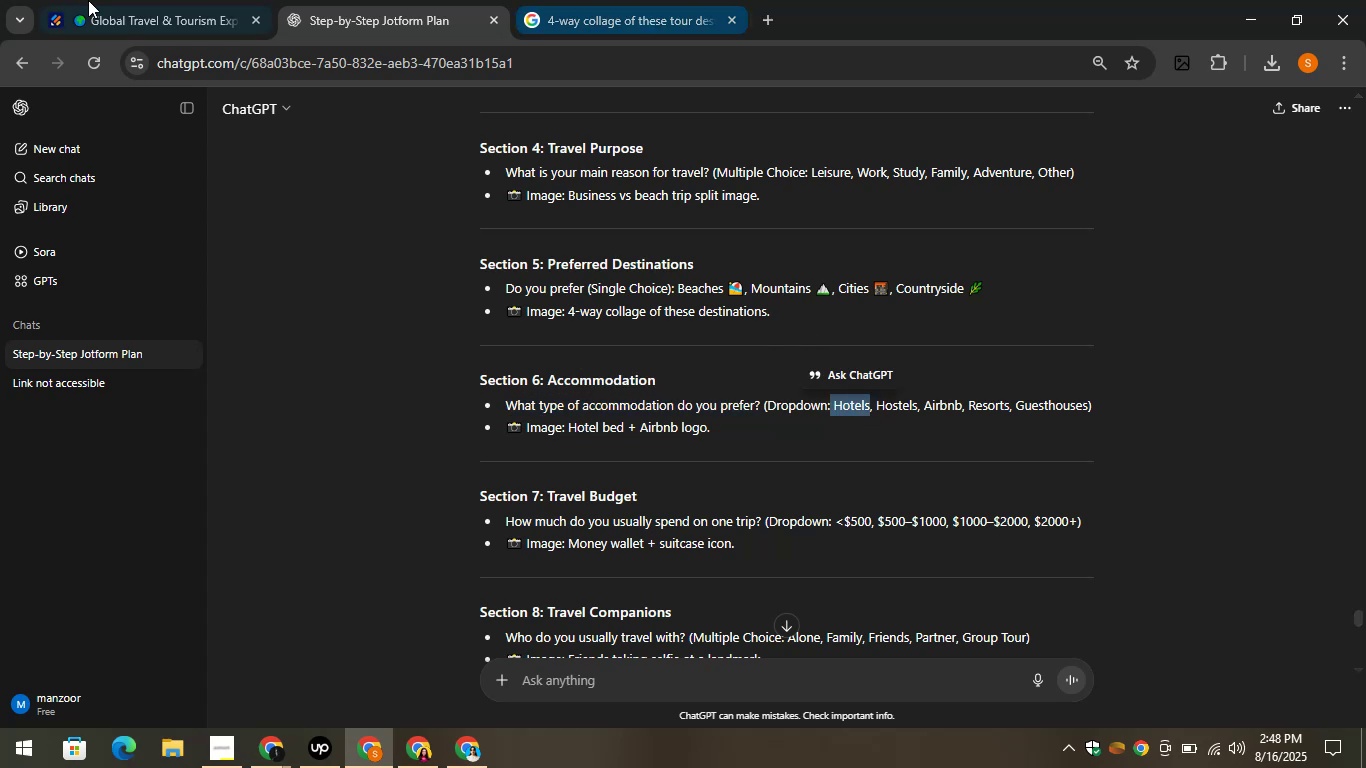 
left_click([93, 0])
 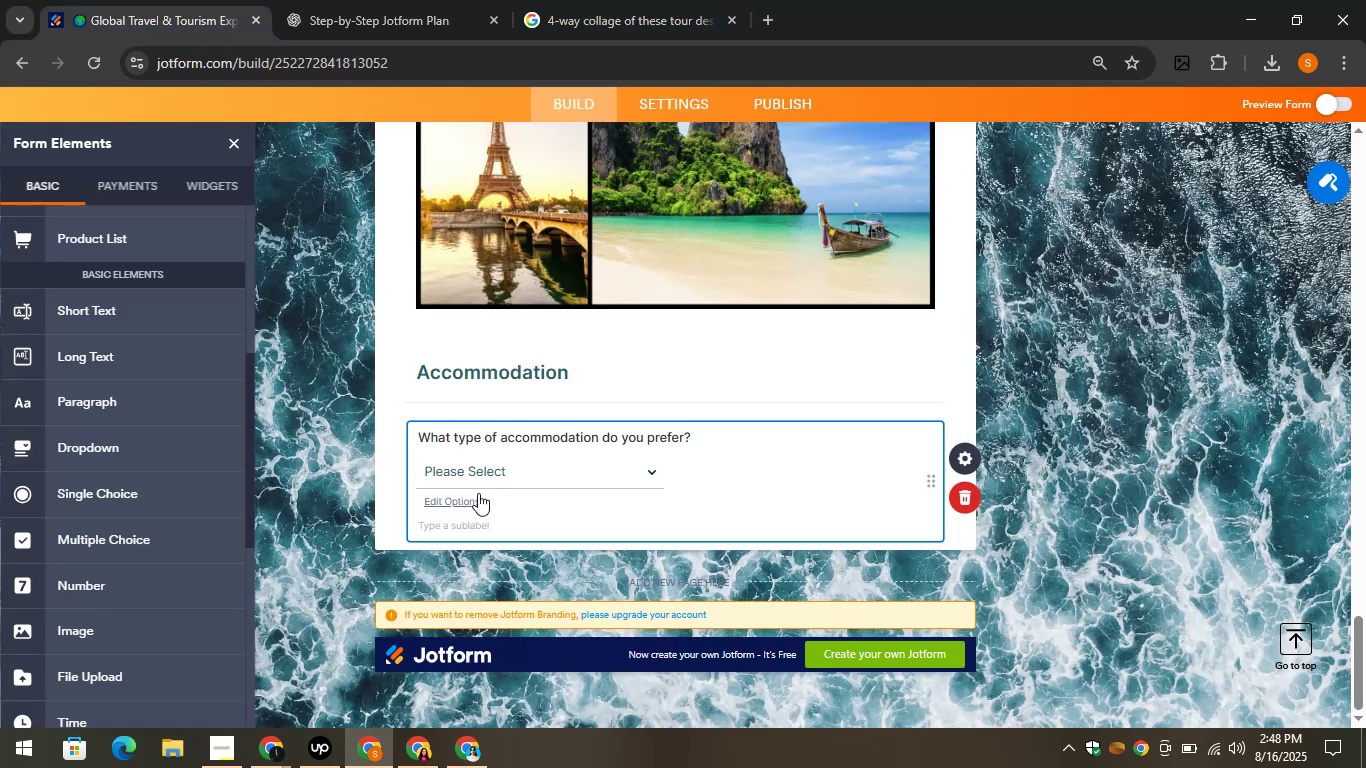 
left_click([465, 482])
 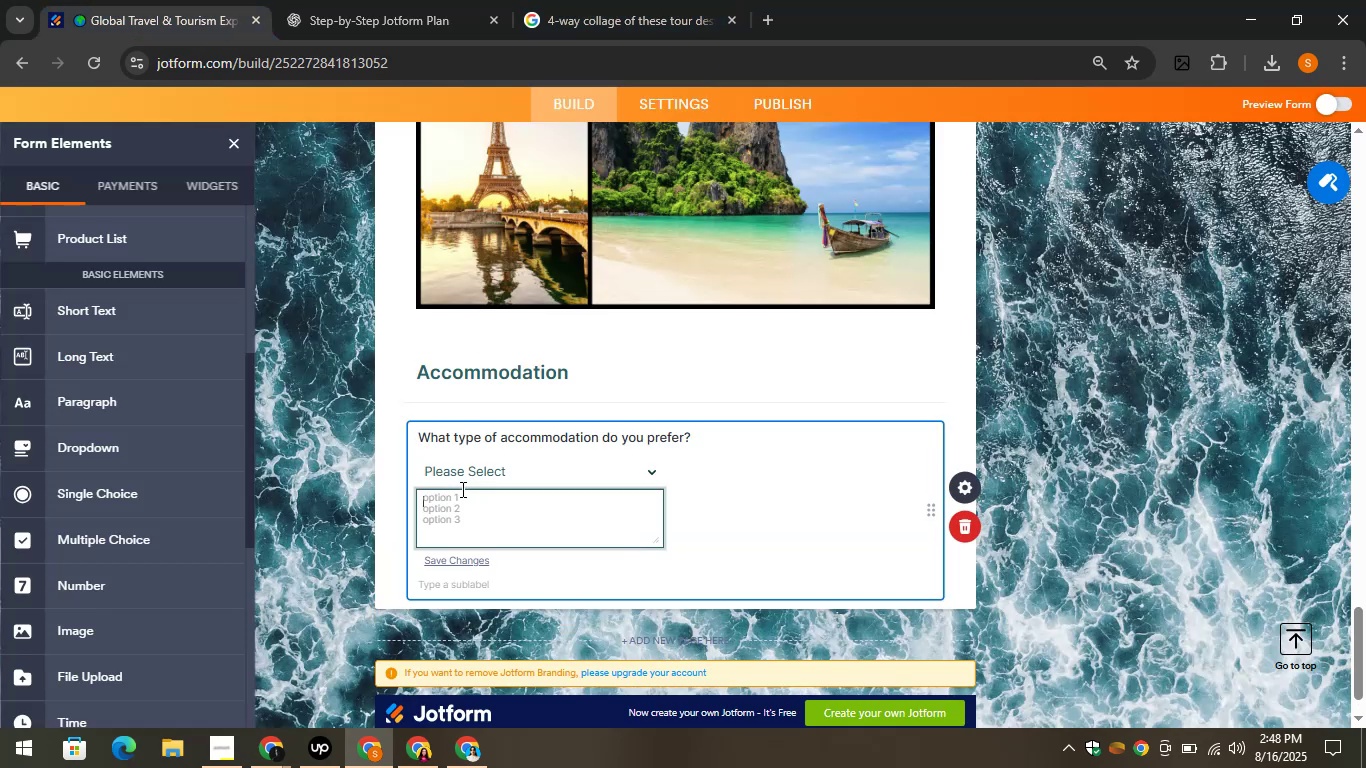 
key(Control+V)
 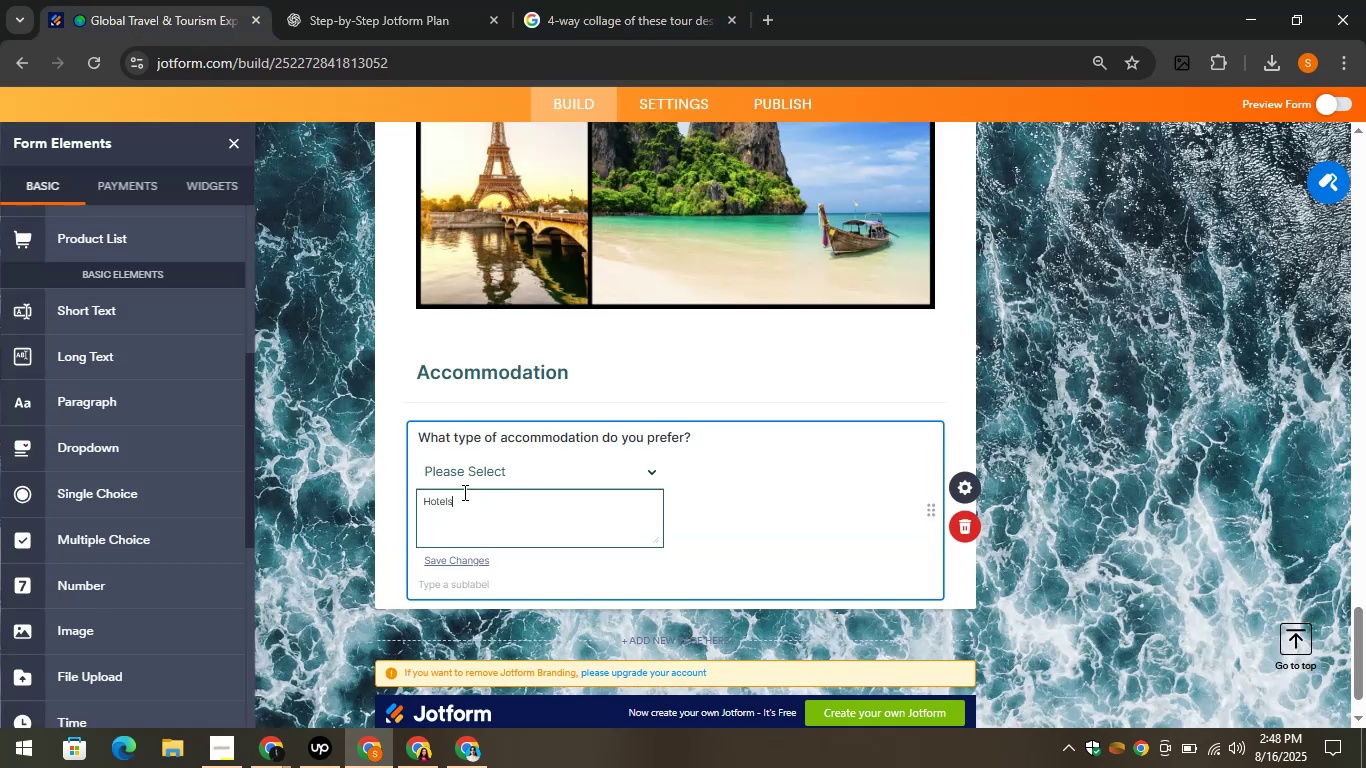 
key(Enter)
 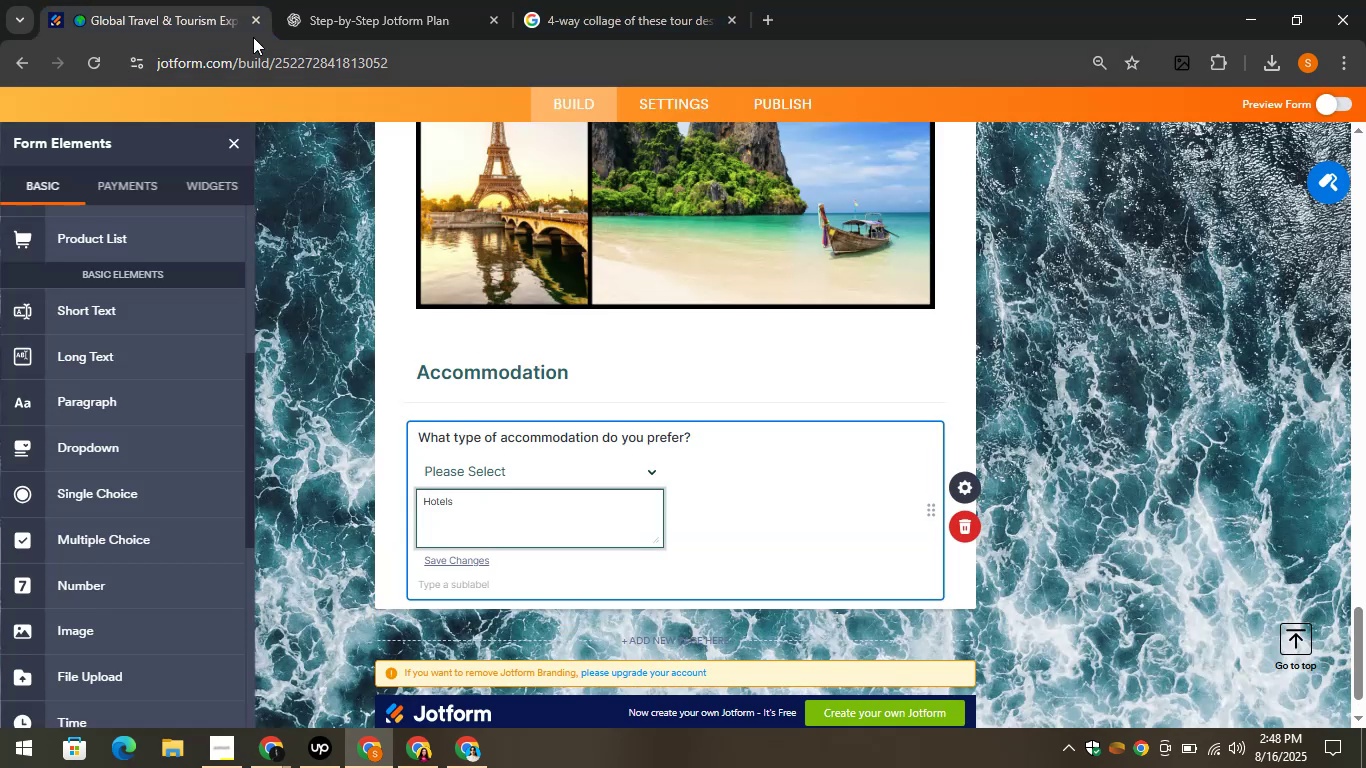 
left_click([300, 0])
 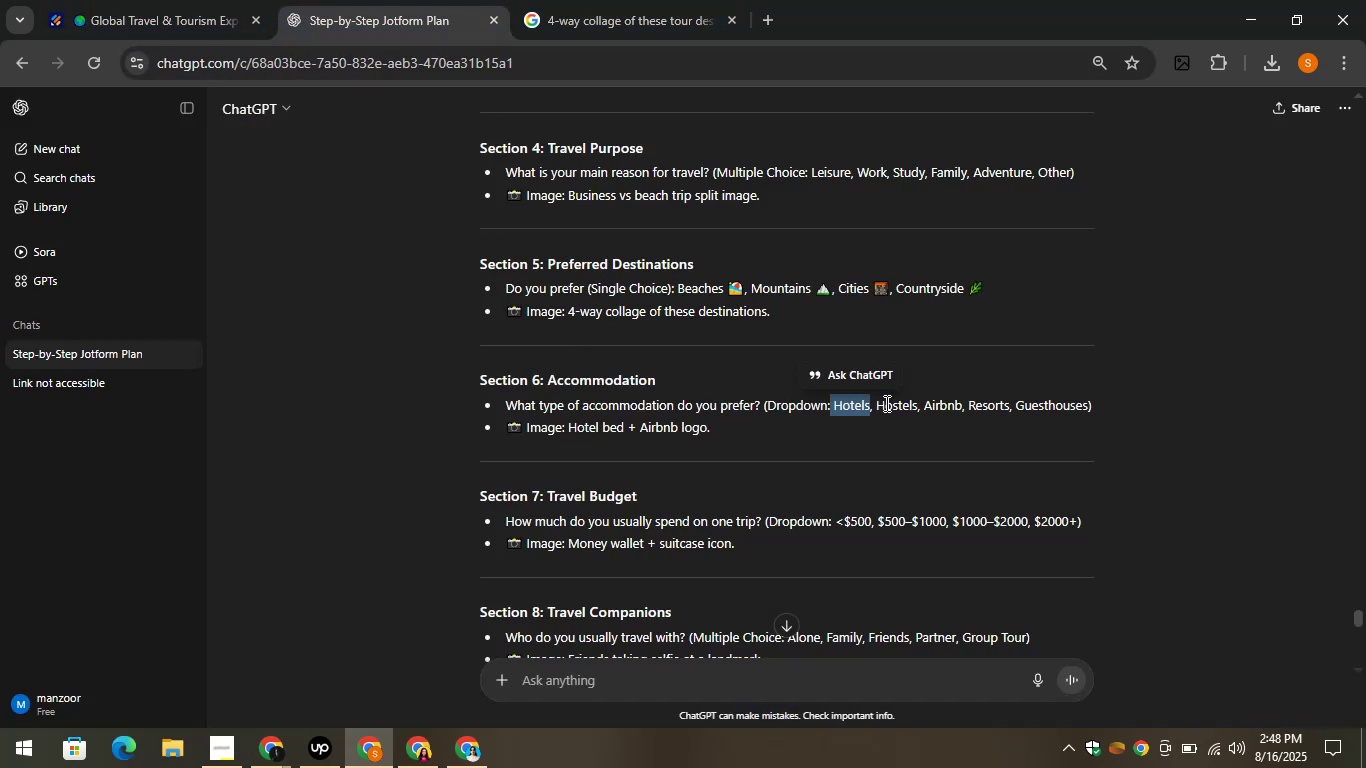 
left_click_drag(start_coordinate=[871, 404], to_coordinate=[918, 412])
 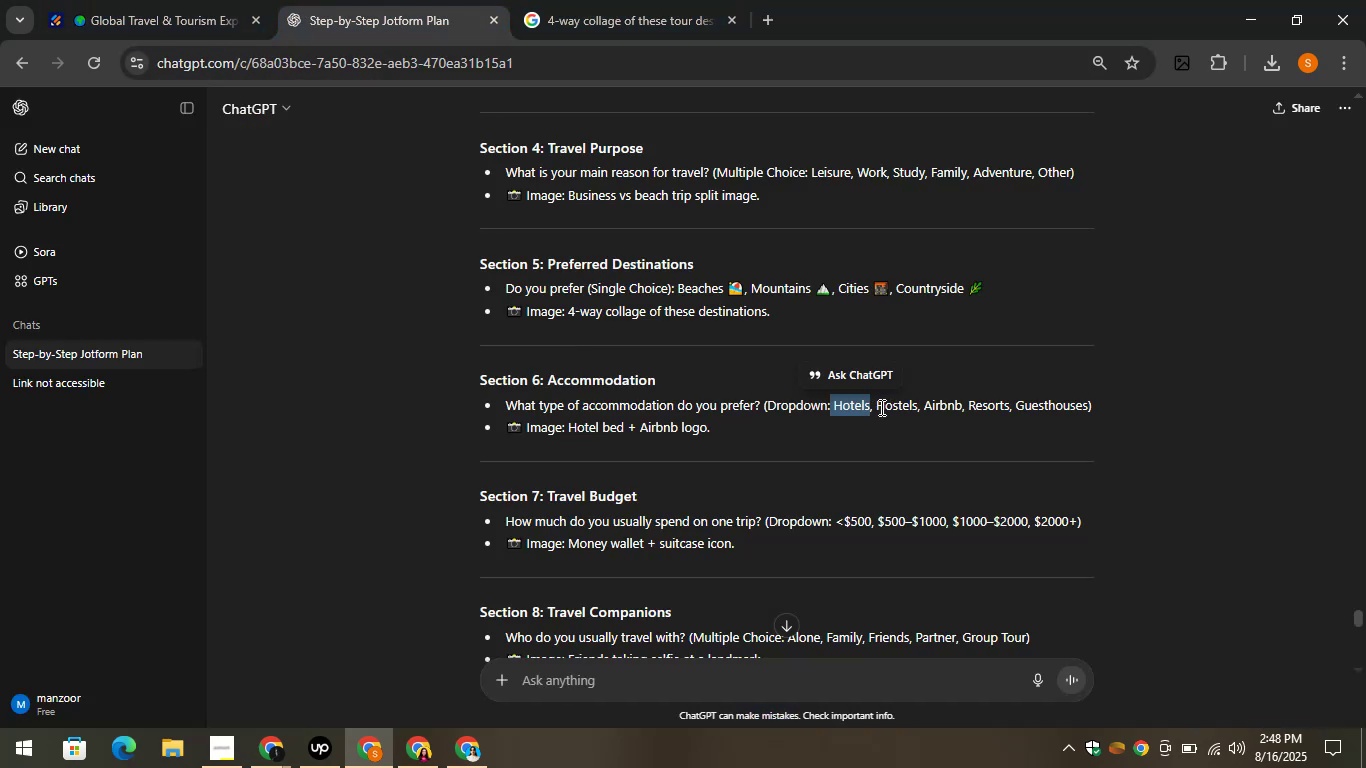 
left_click_drag(start_coordinate=[876, 405], to_coordinate=[915, 405])
 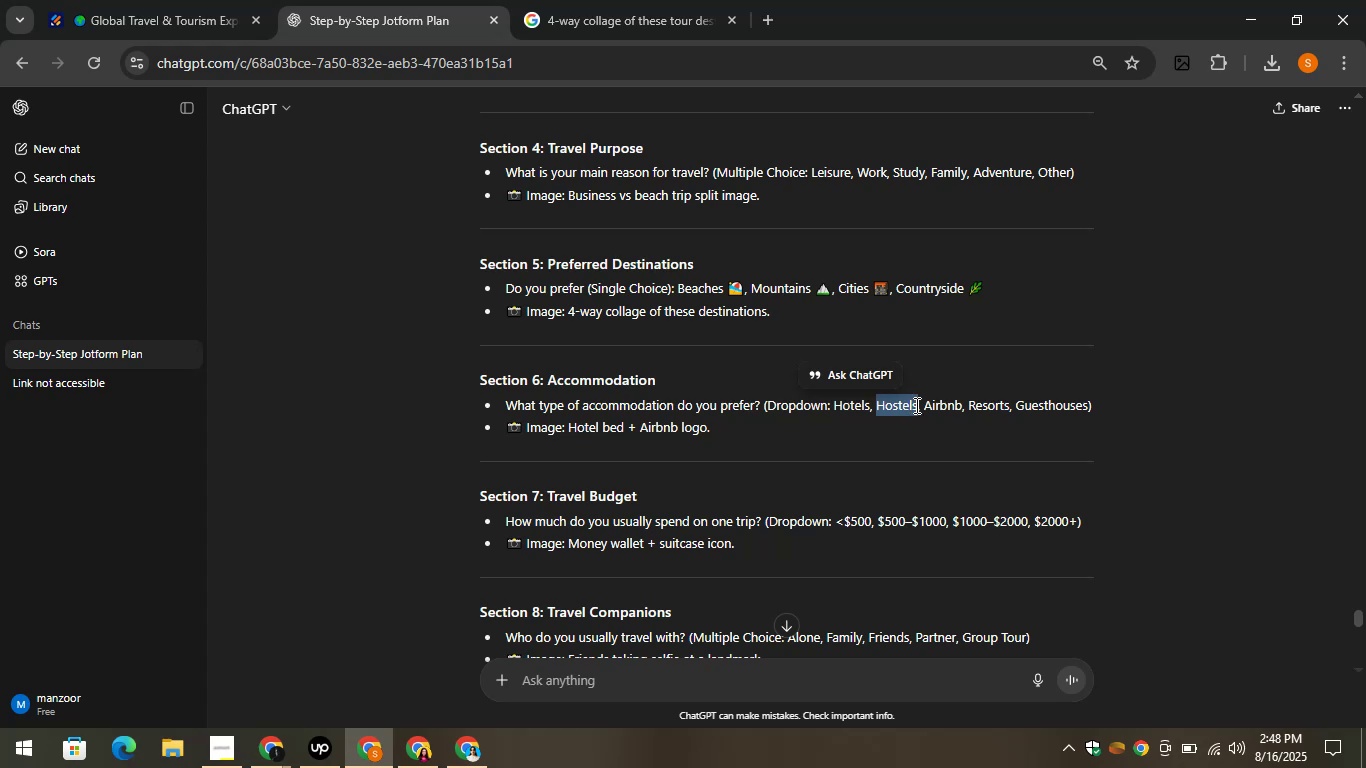 
key(Control+C)
 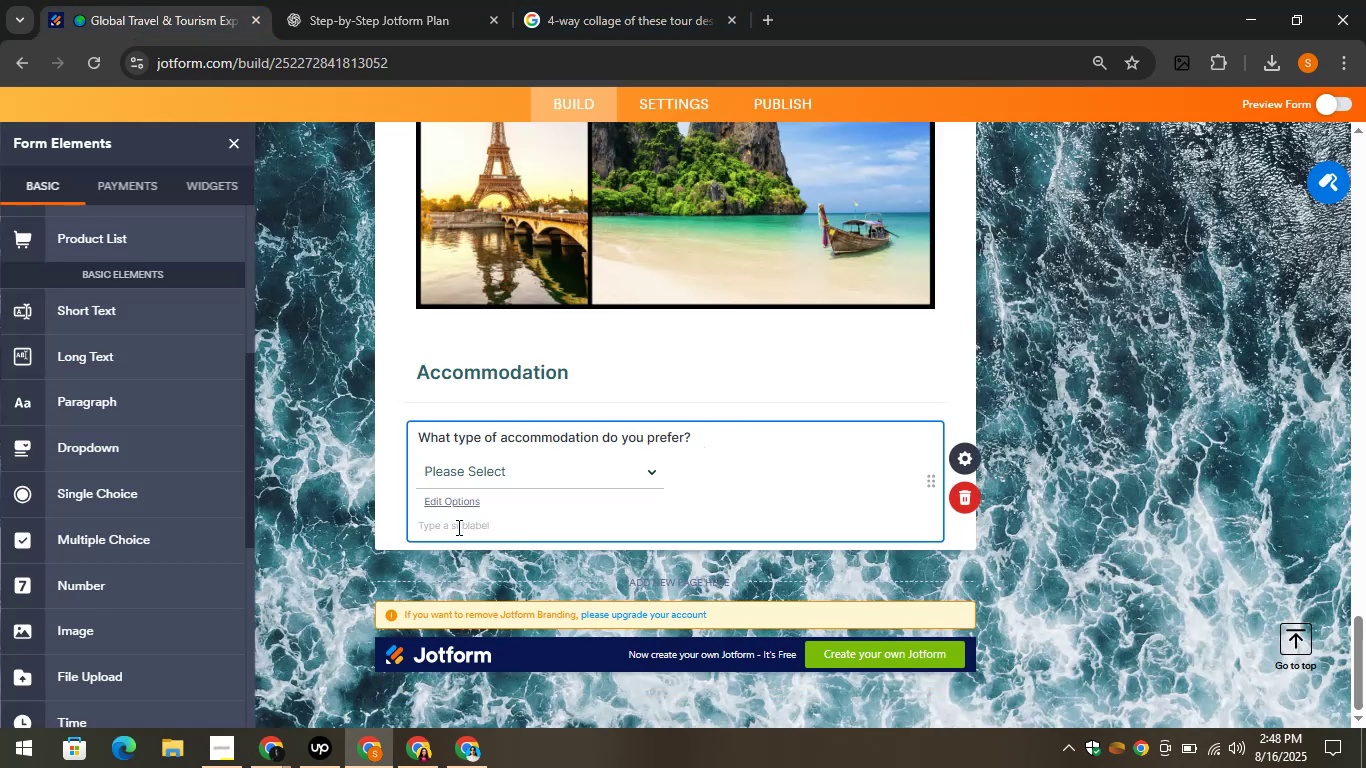 
left_click([462, 505])
 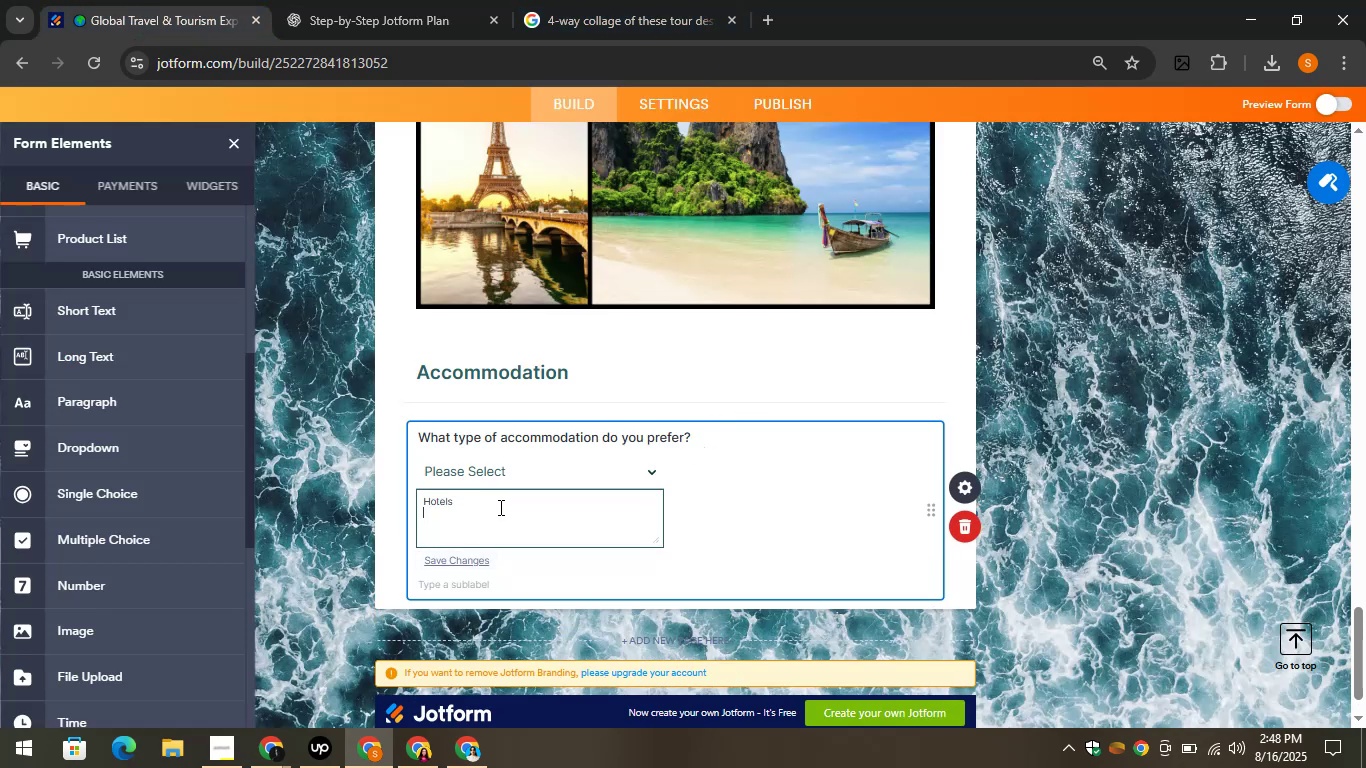 
key(Control+V)
 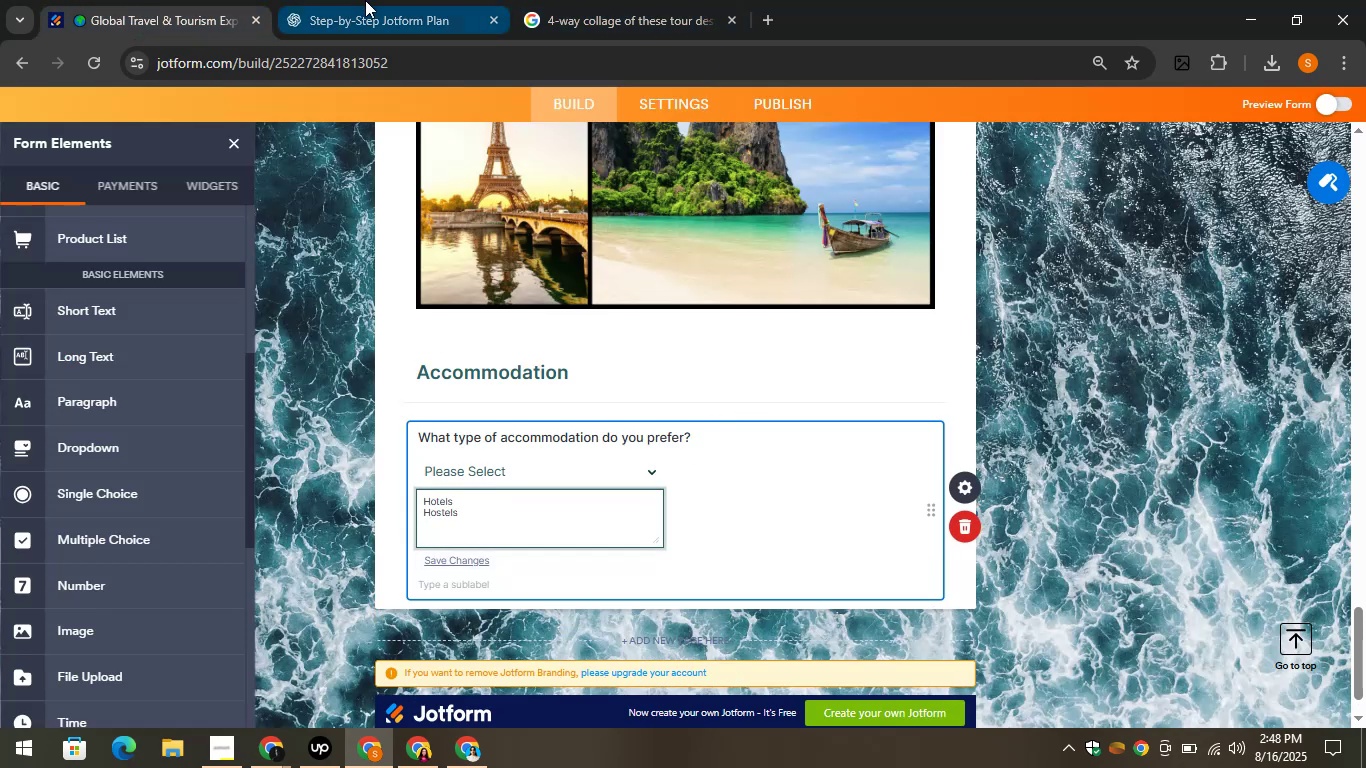 
left_click([365, 0])
 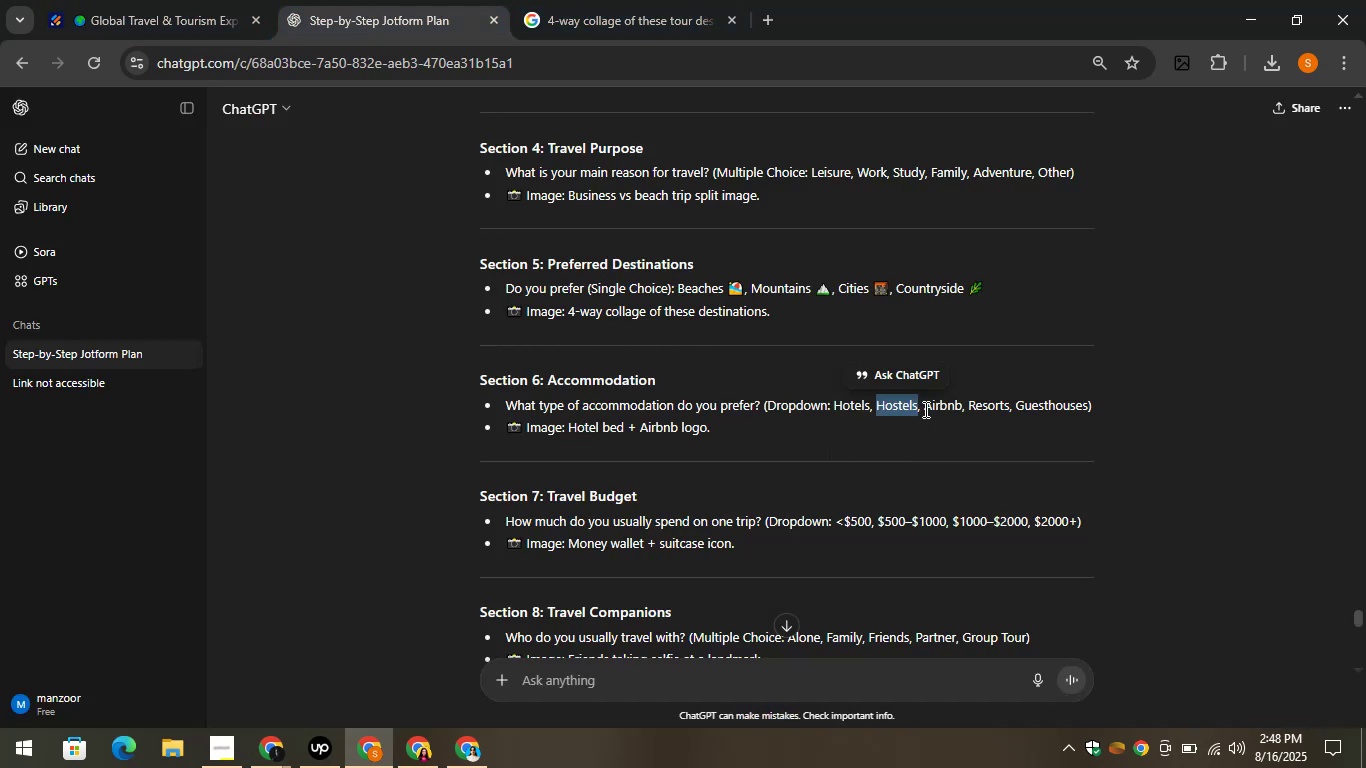 
left_click_drag(start_coordinate=[922, 404], to_coordinate=[959, 414])
 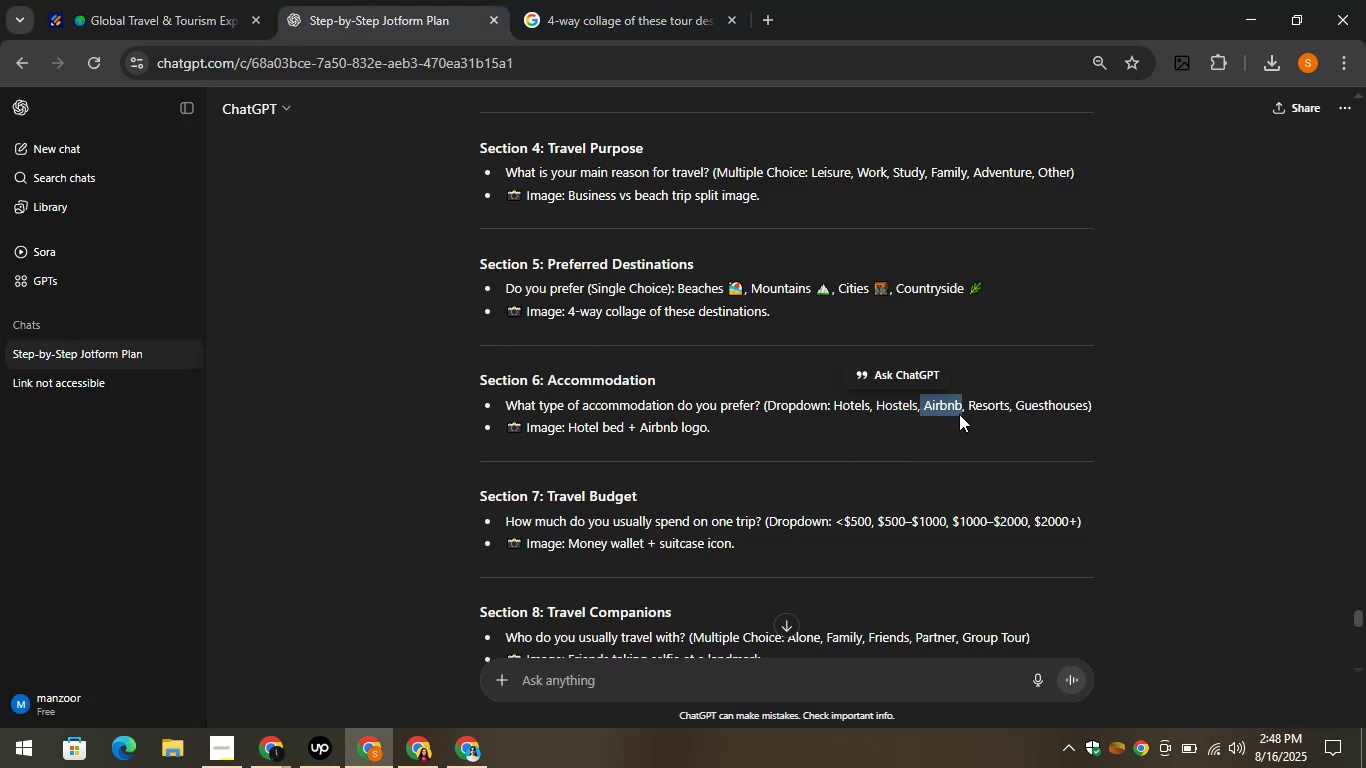 
key(Control+C)
 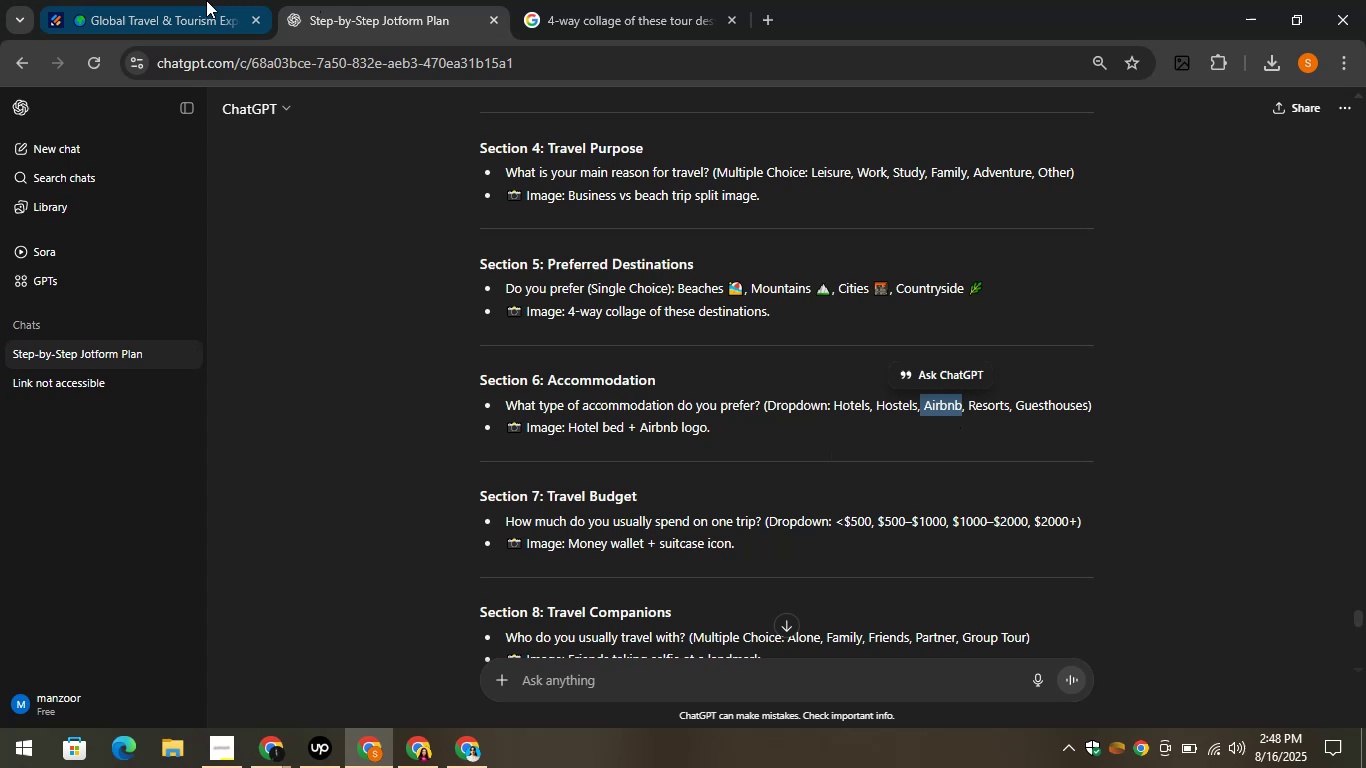 
left_click([200, 0])
 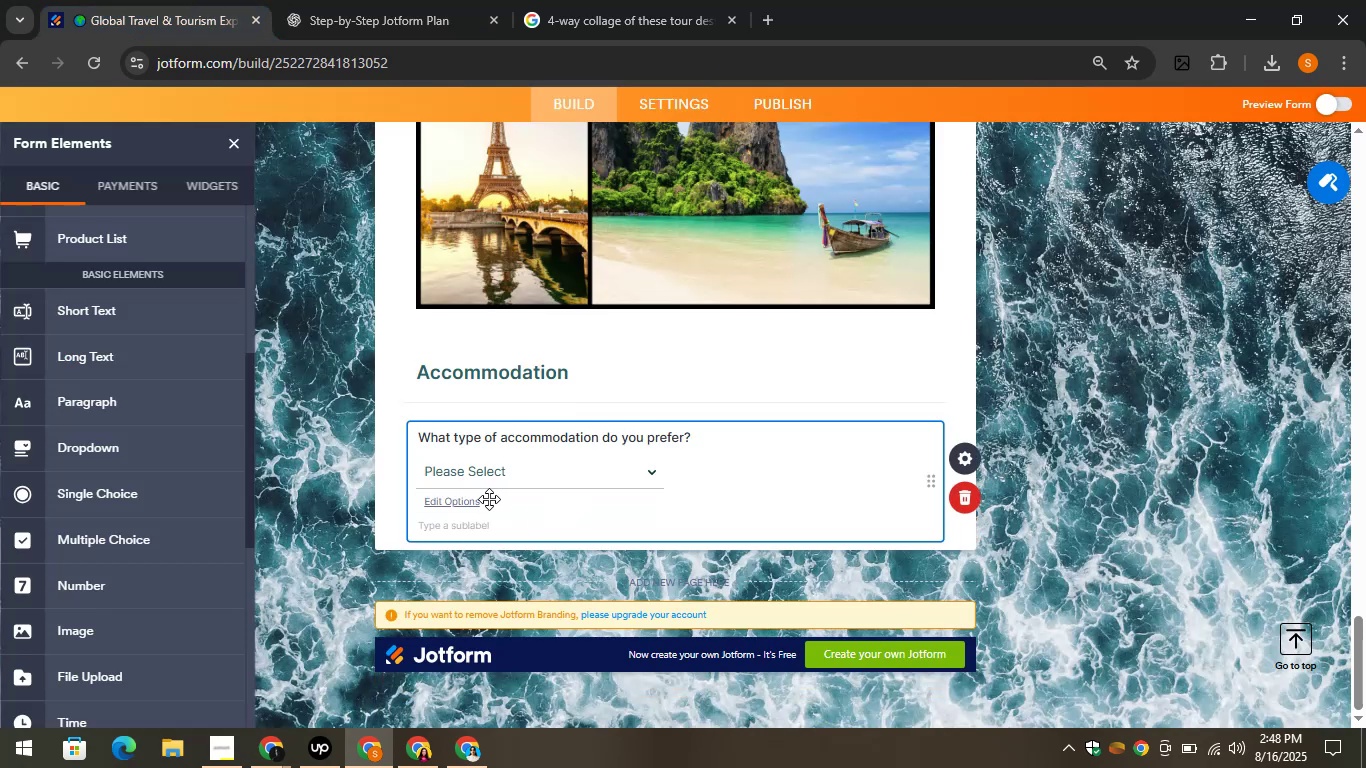 
left_click([453, 491])
 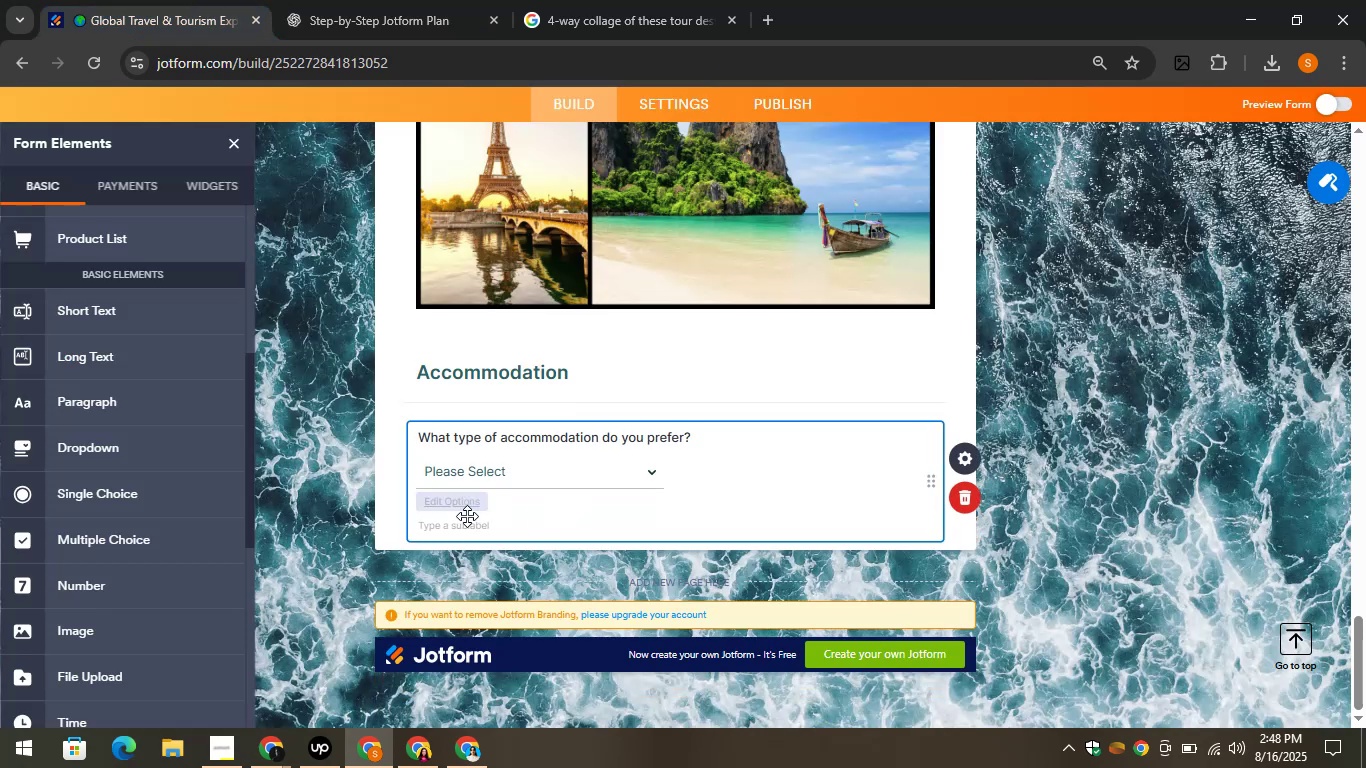 
left_click([467, 516])
 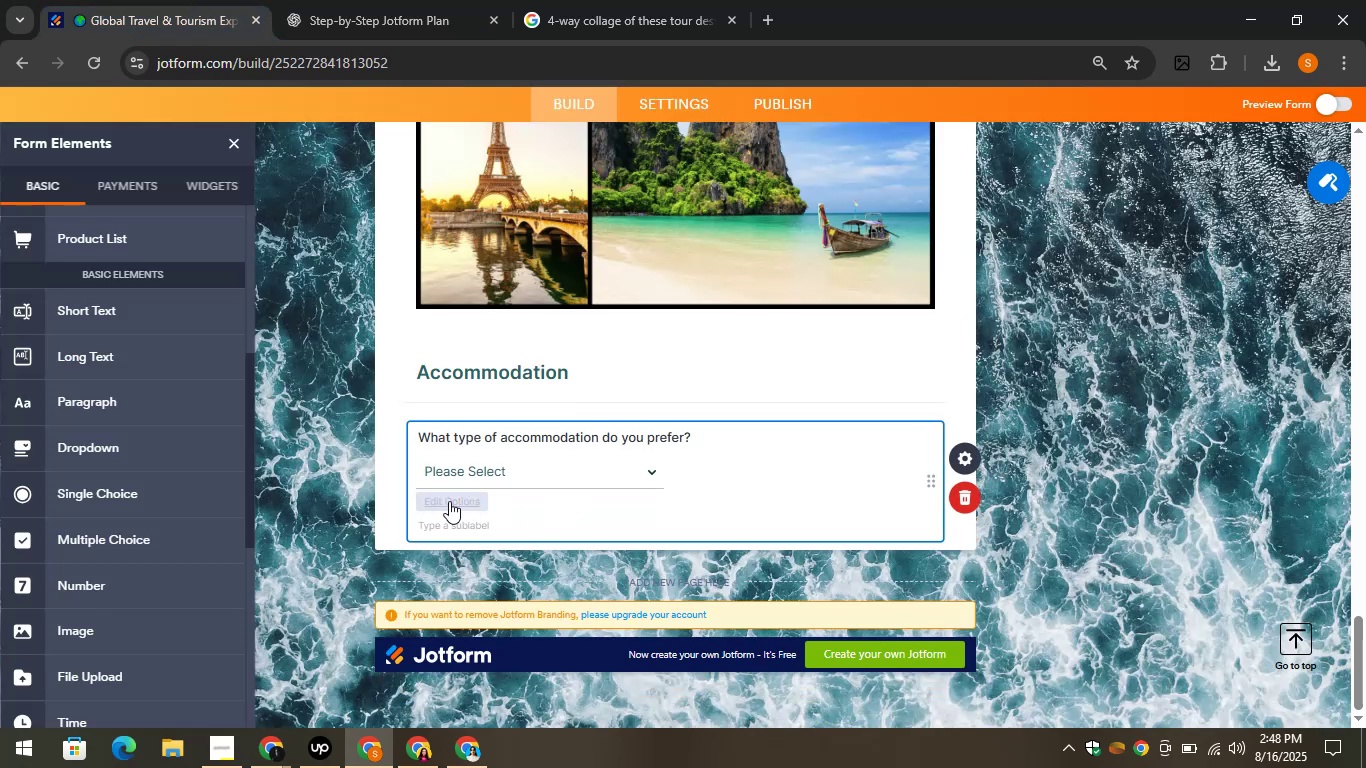 
left_click([449, 501])
 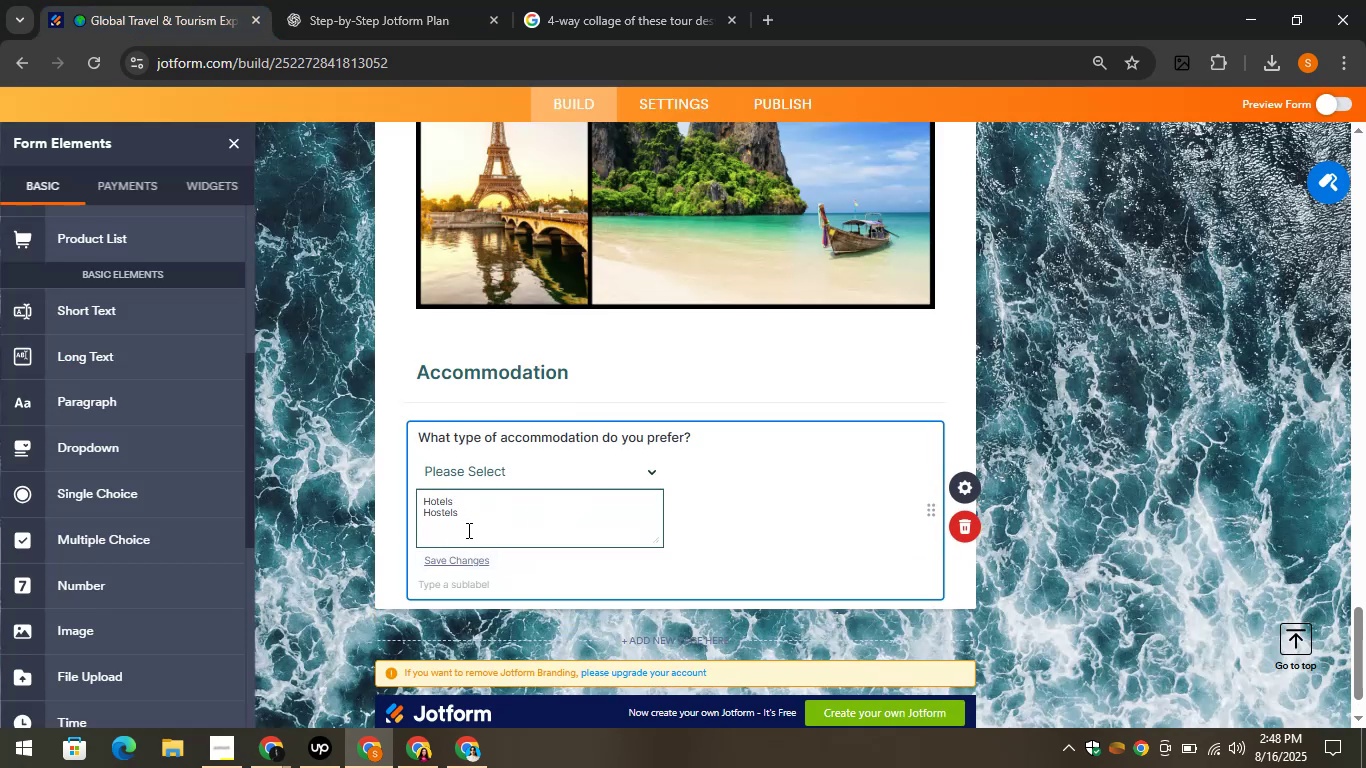 
key(Enter)
 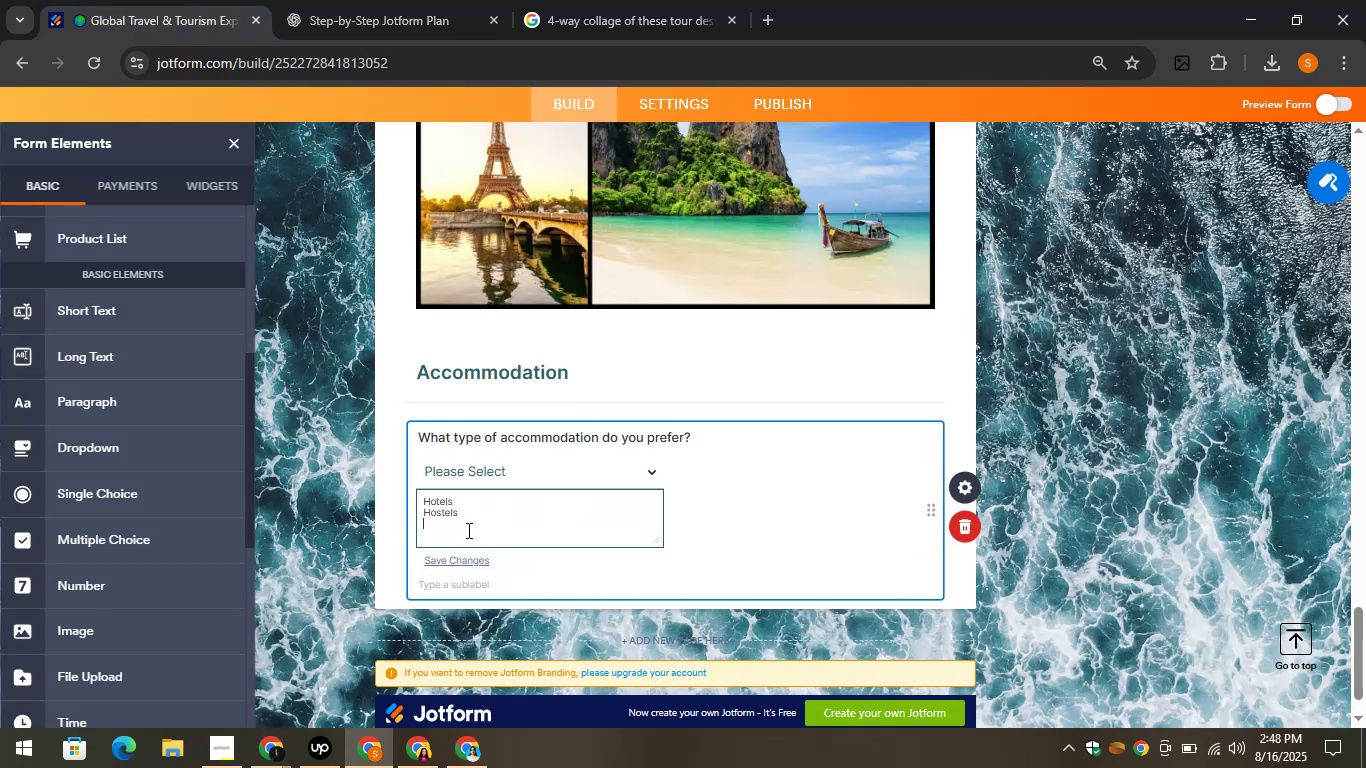 
key(Control+V)
 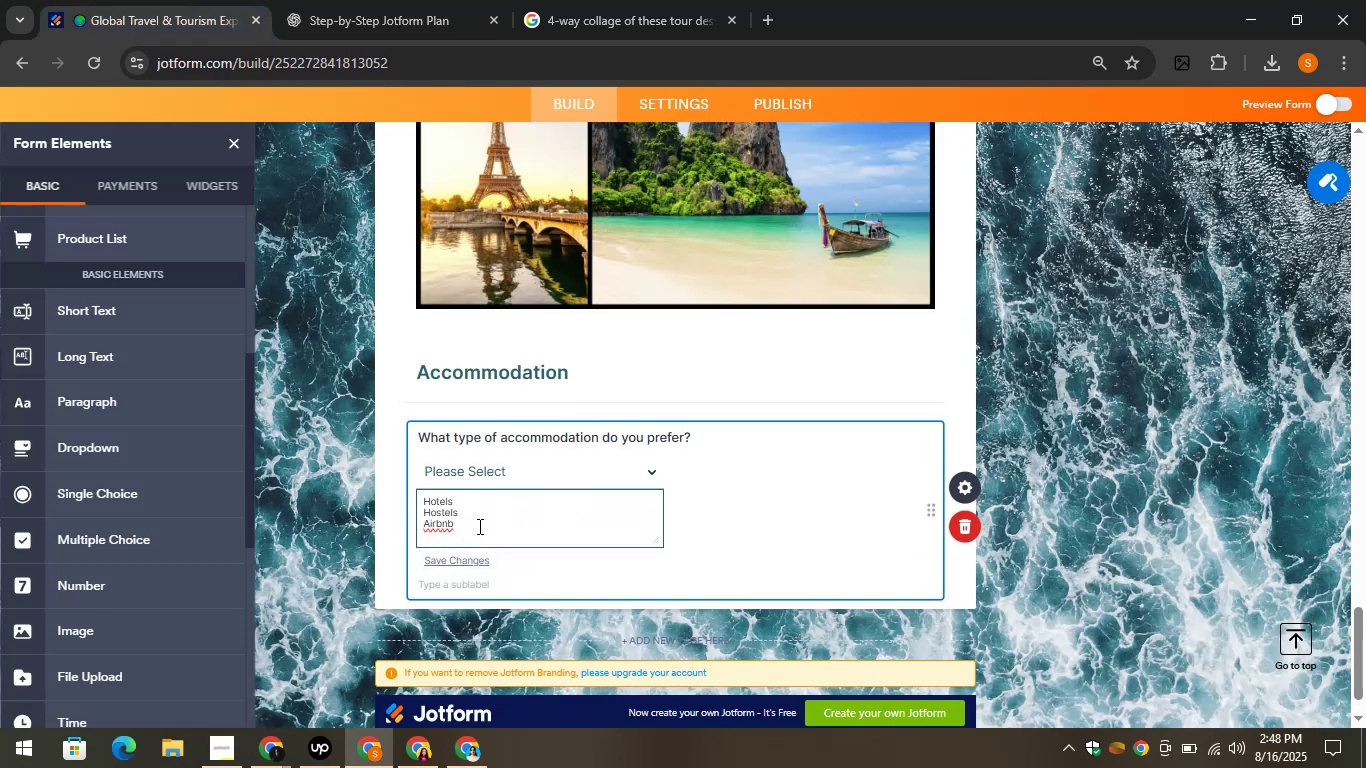 
key(Enter)
 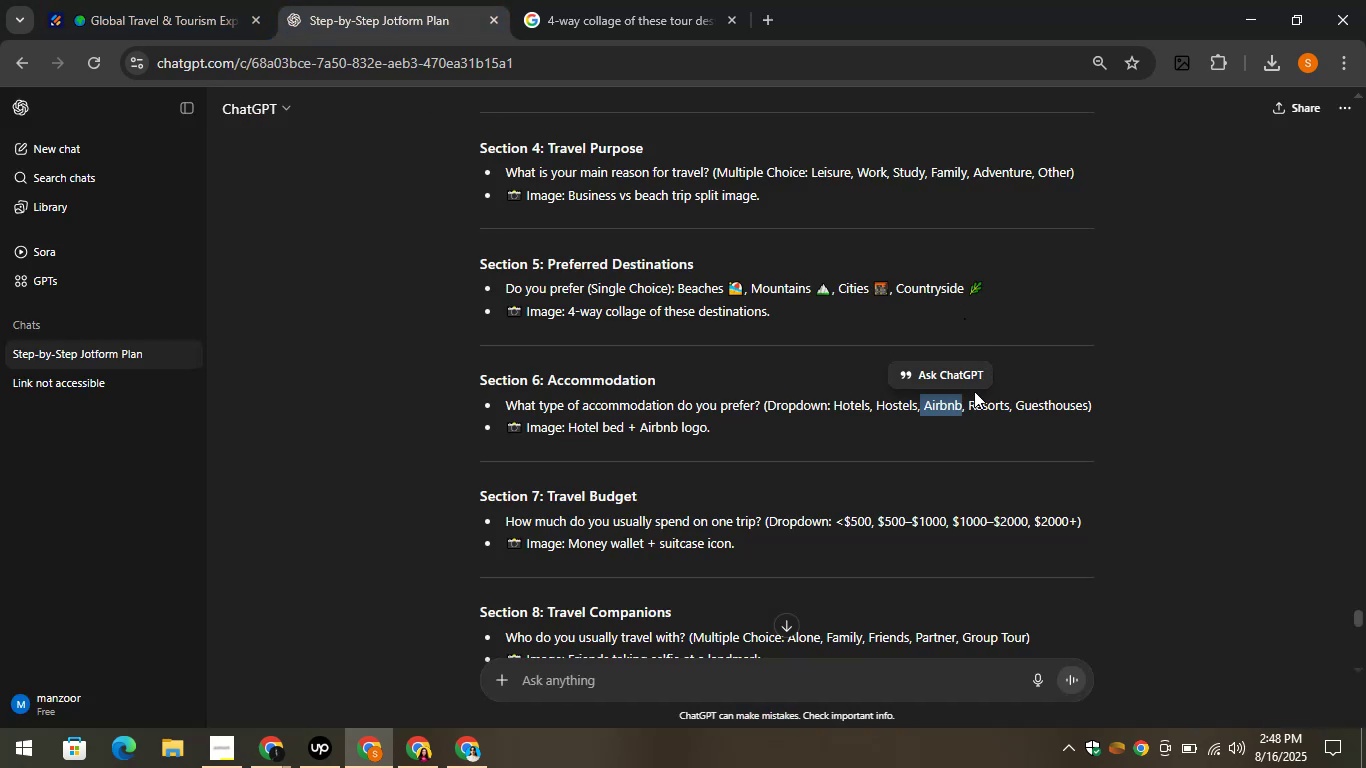 
left_click_drag(start_coordinate=[971, 402], to_coordinate=[1008, 406])
 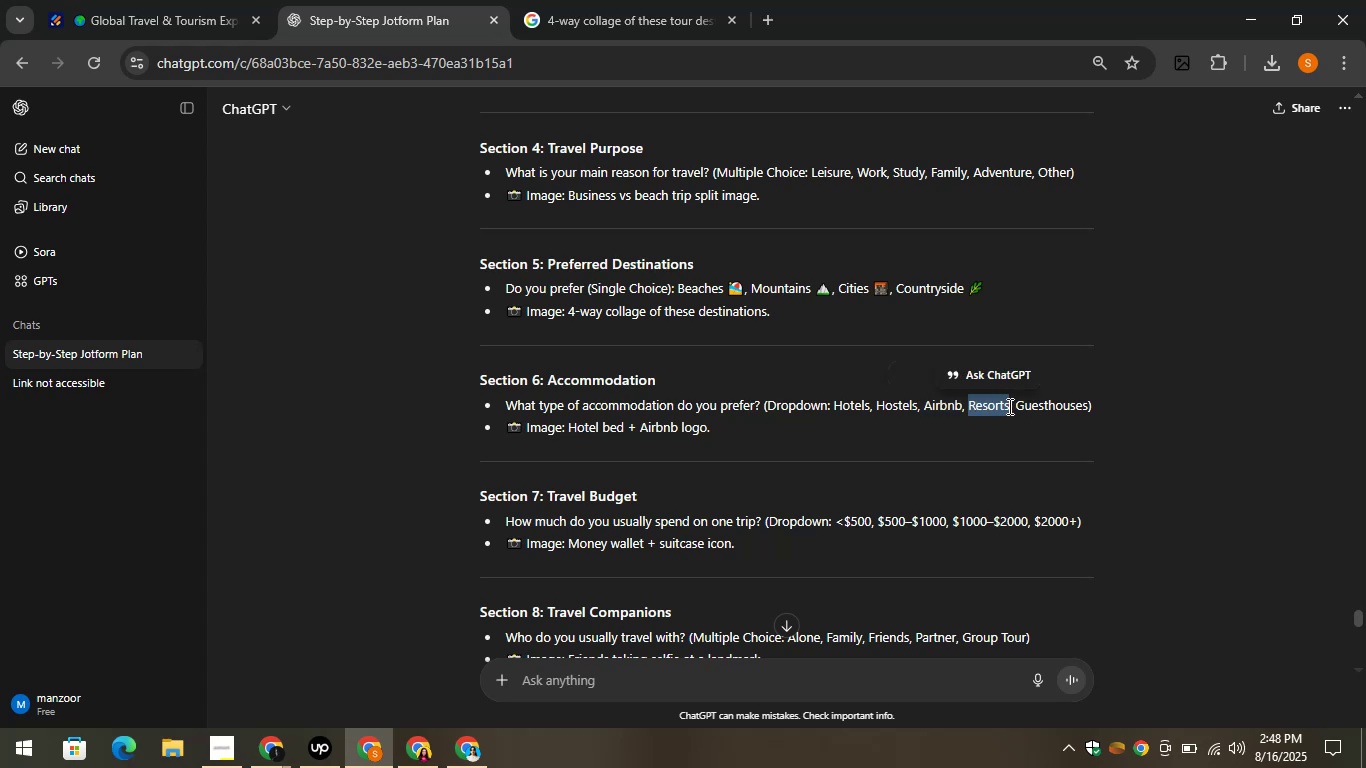 
key(Control+C)
 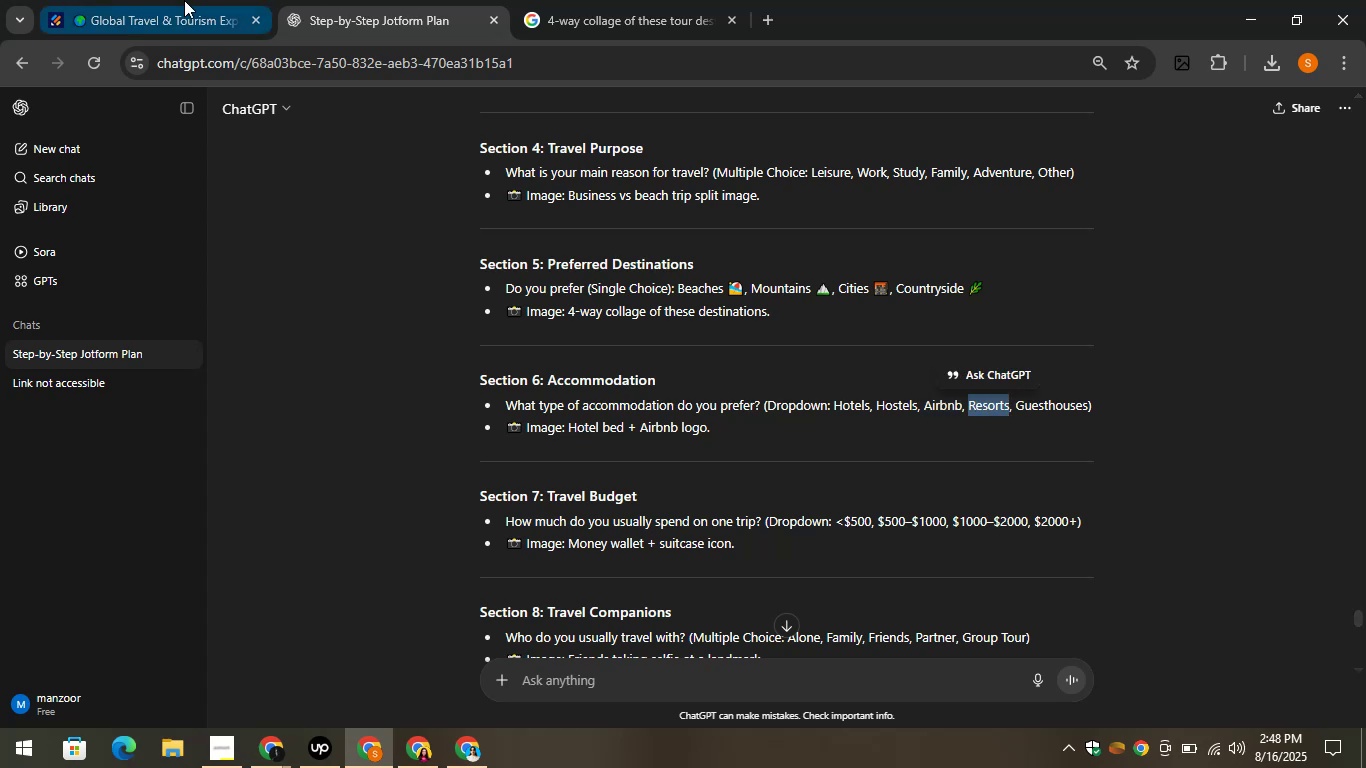 
left_click([177, 0])
 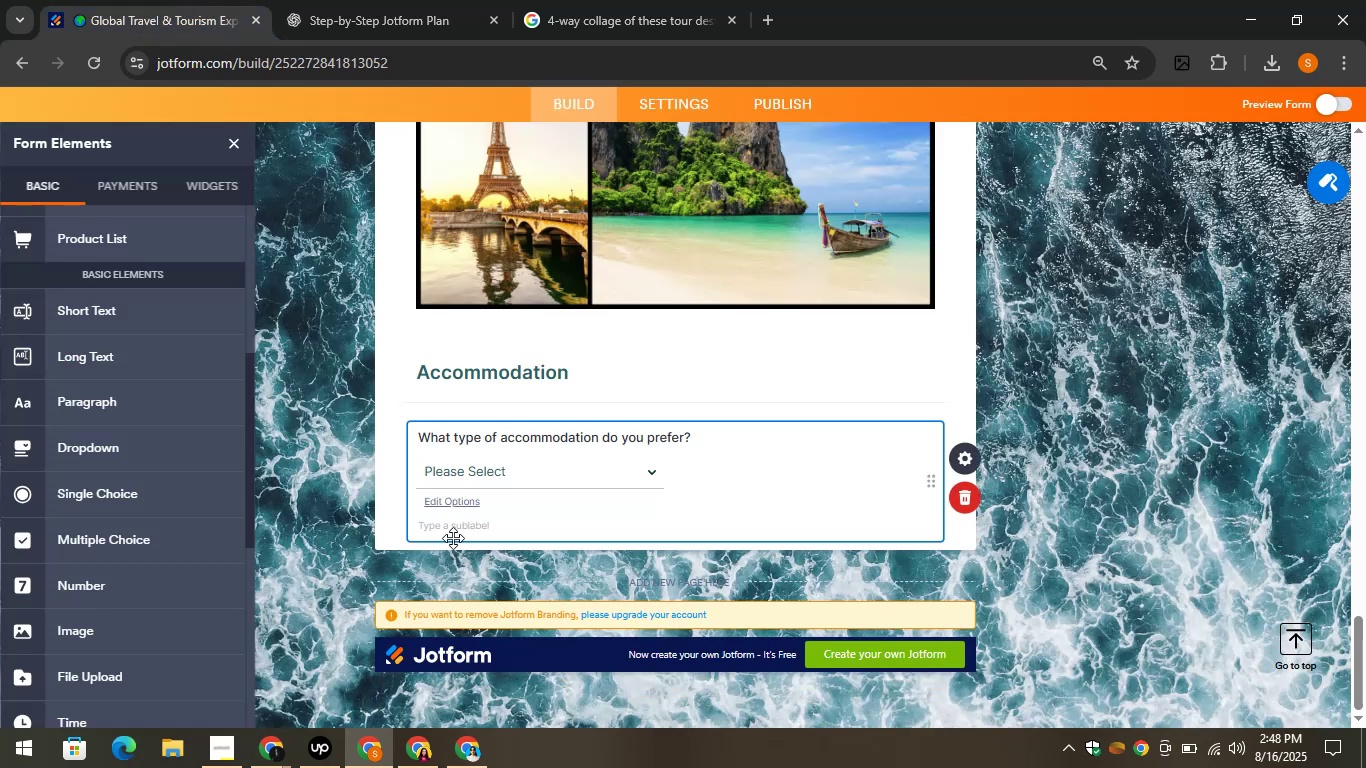 
left_click([460, 507])
 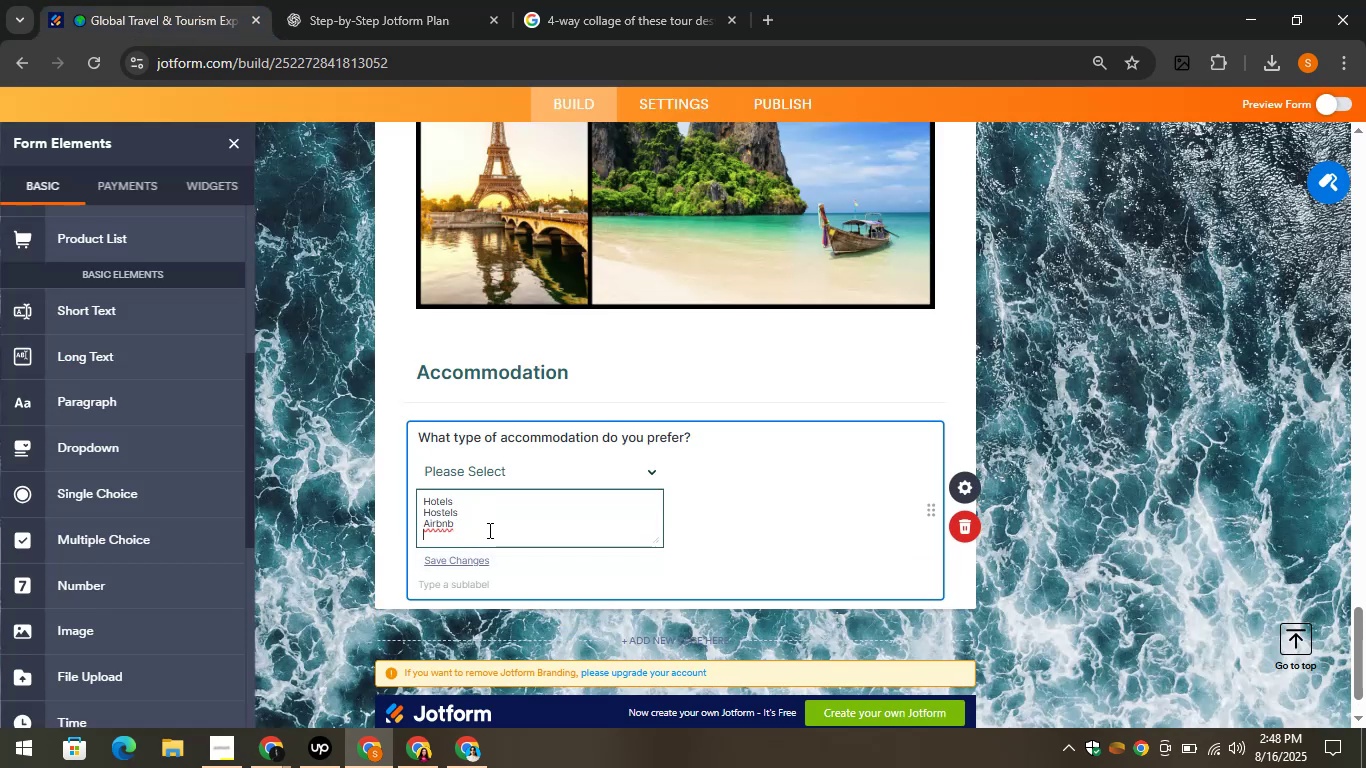 
key(Control+V)
 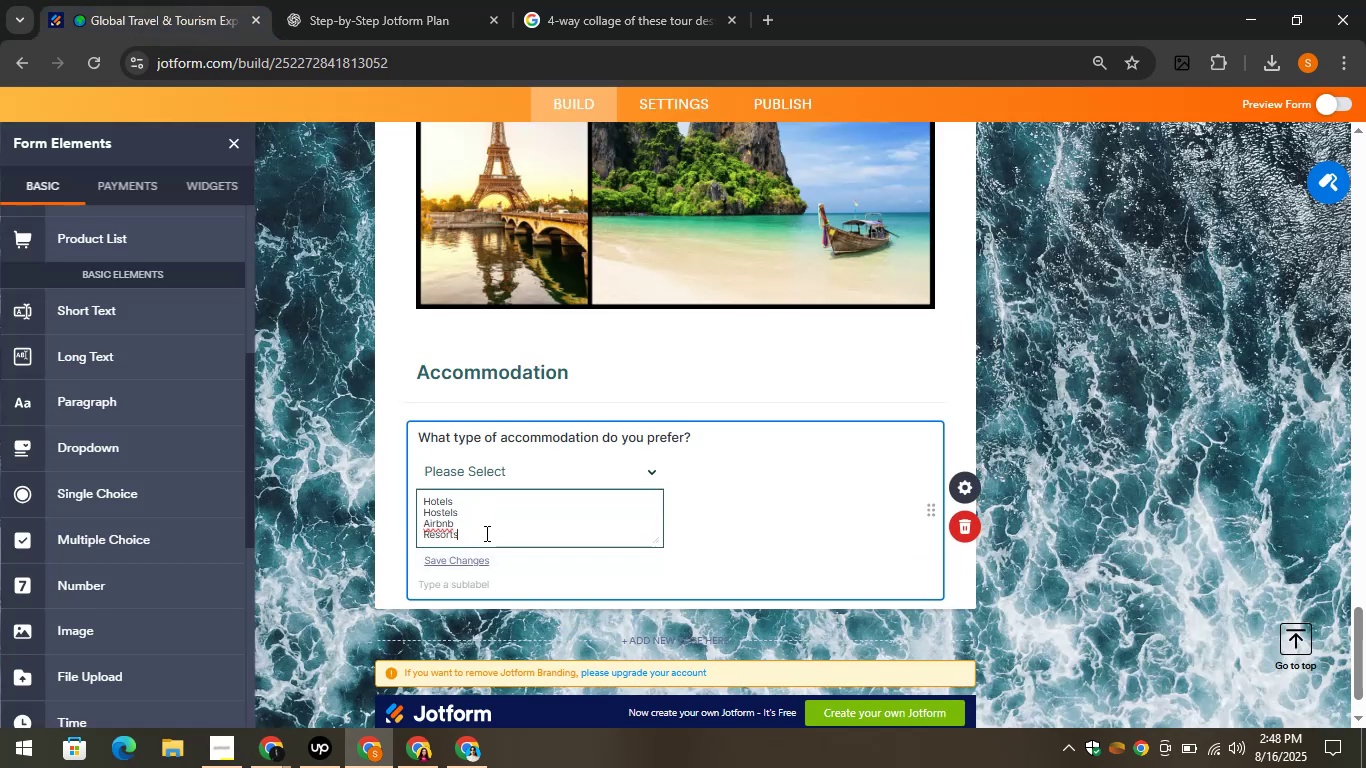 
key(Enter)
 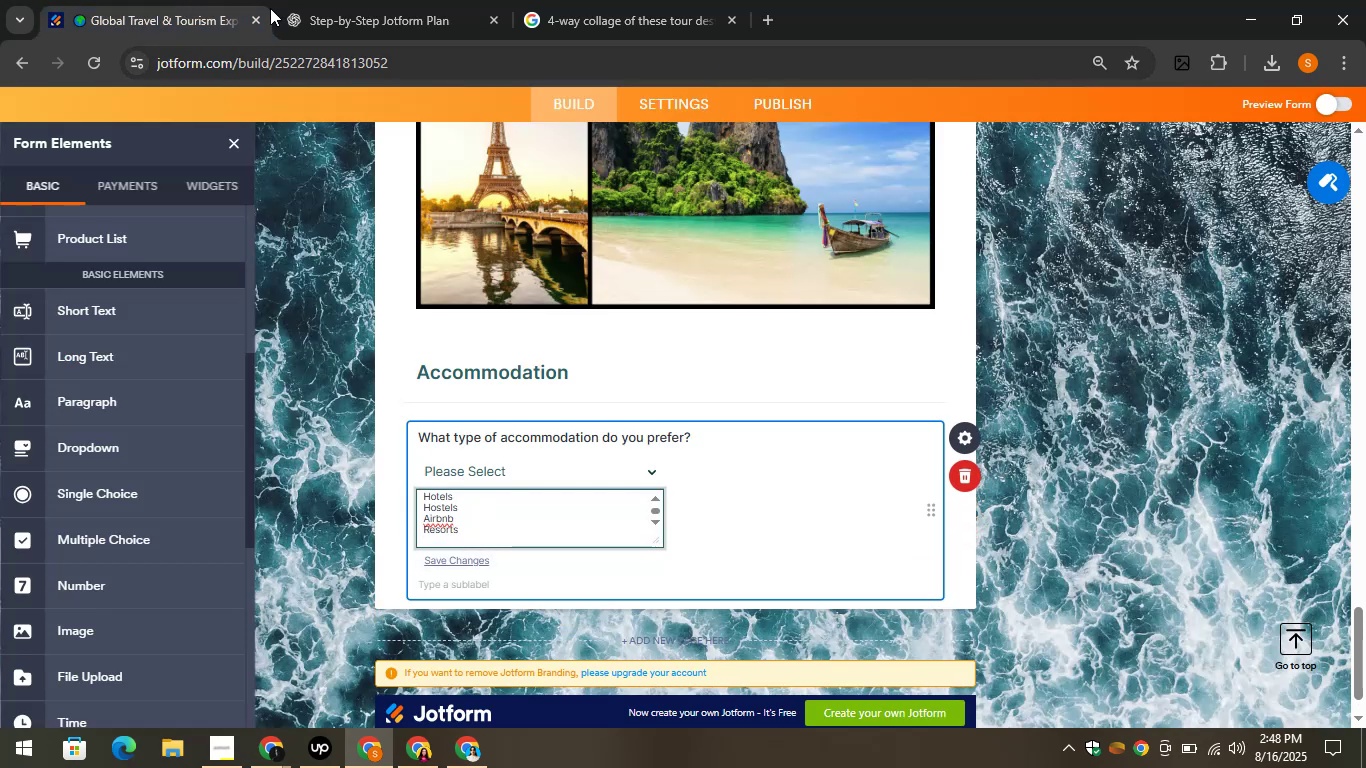 
left_click([325, 0])
 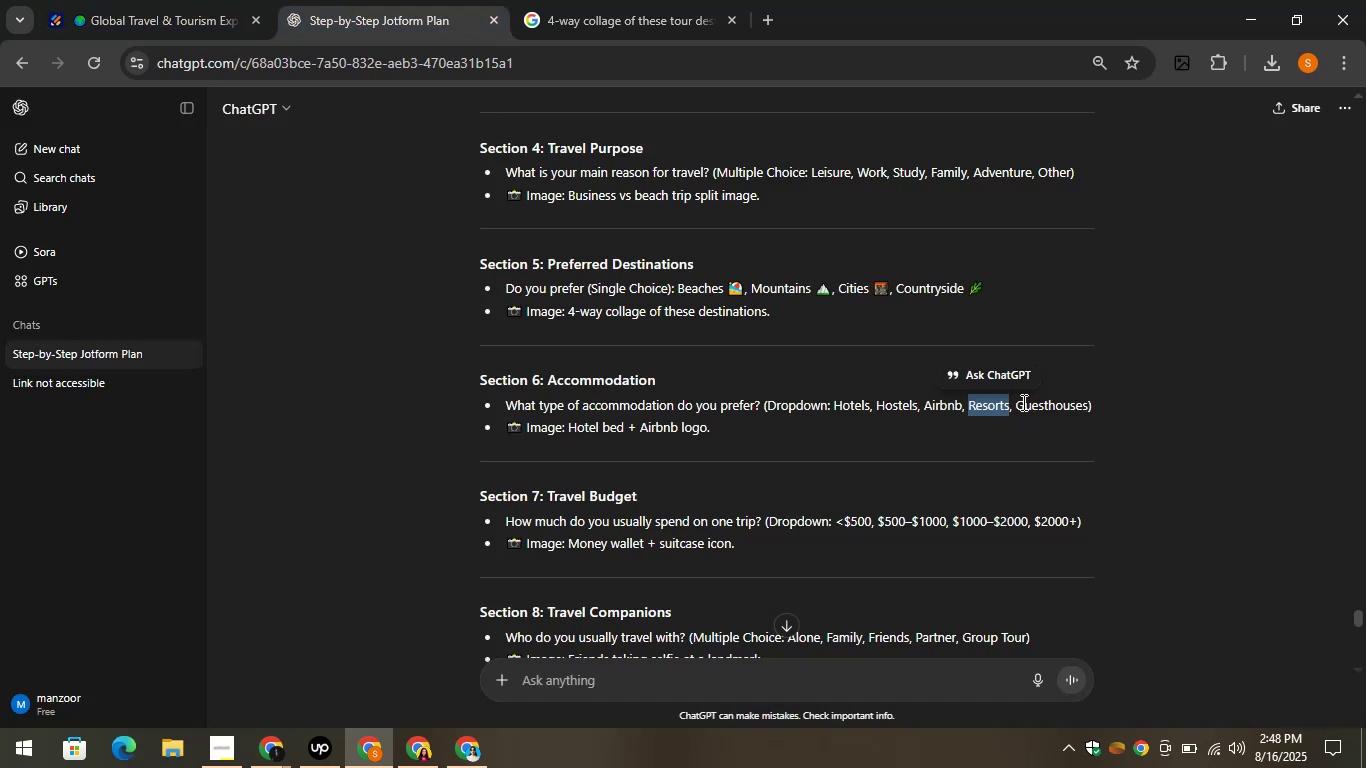 
left_click_drag(start_coordinate=[1022, 406], to_coordinate=[1085, 410])
 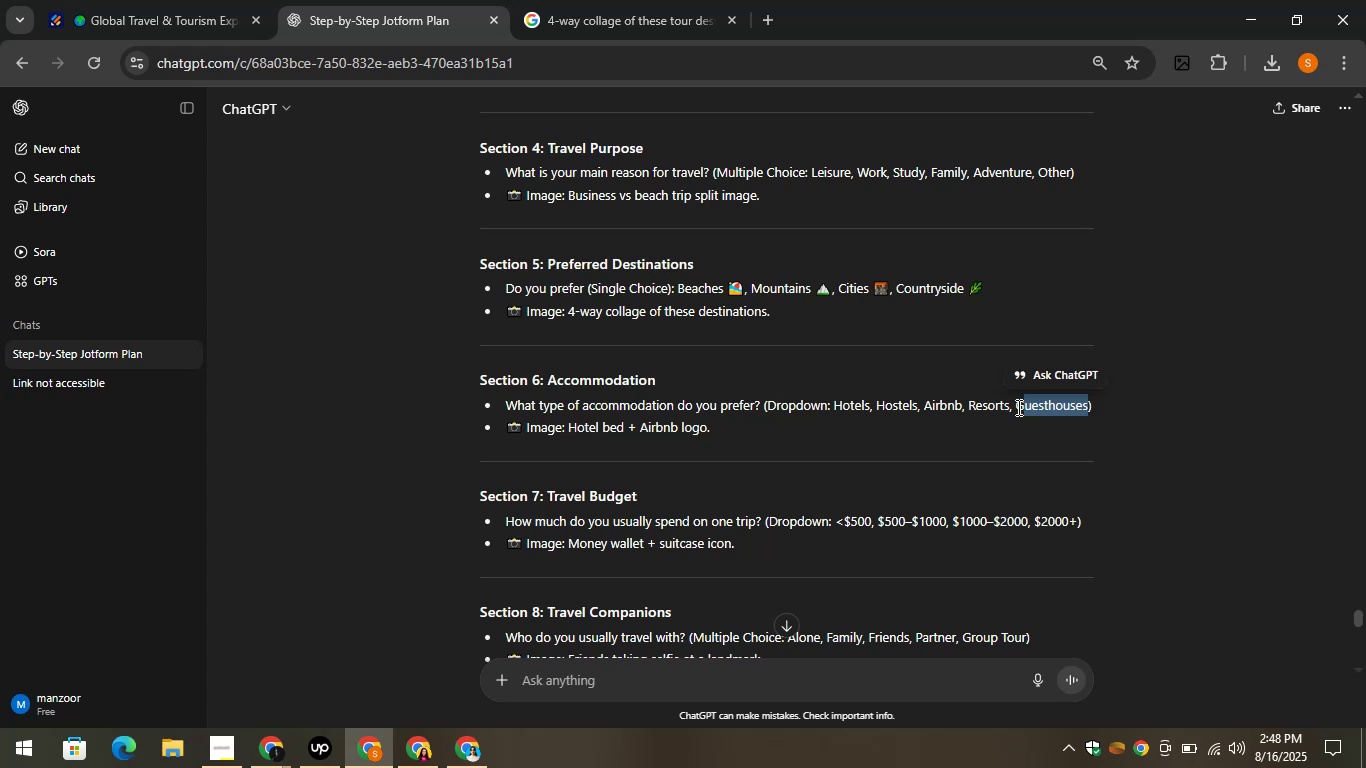 
left_click_drag(start_coordinate=[1011, 404], to_coordinate=[1085, 414])
 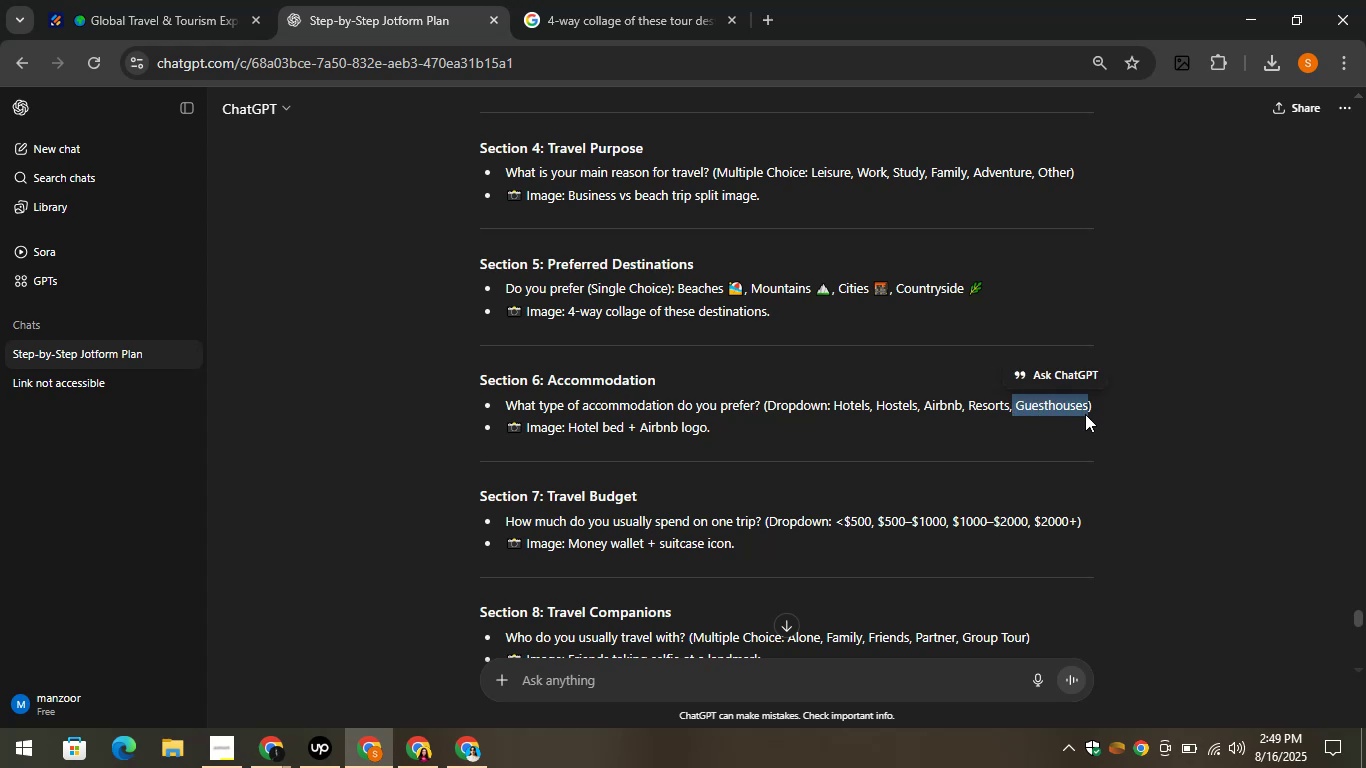 
key(Control+C)
 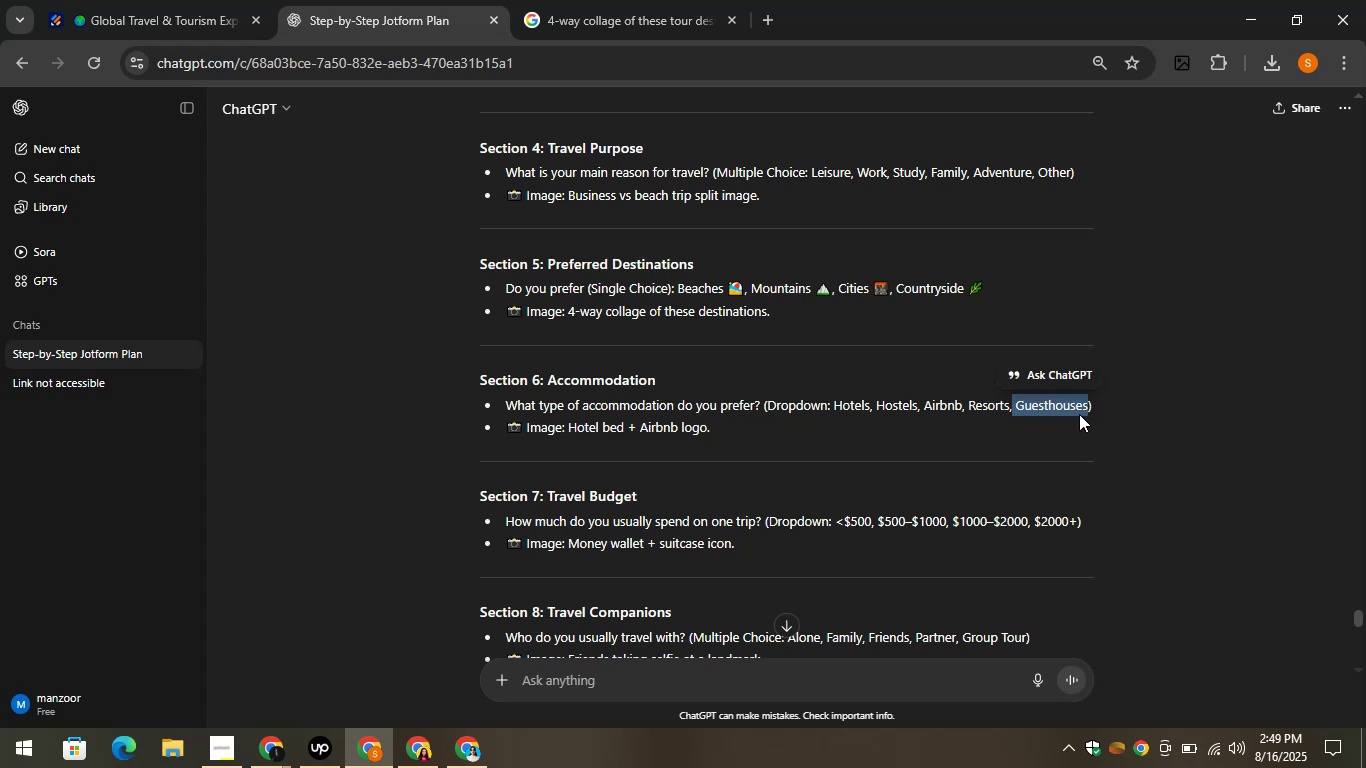 
key(Control+C)
 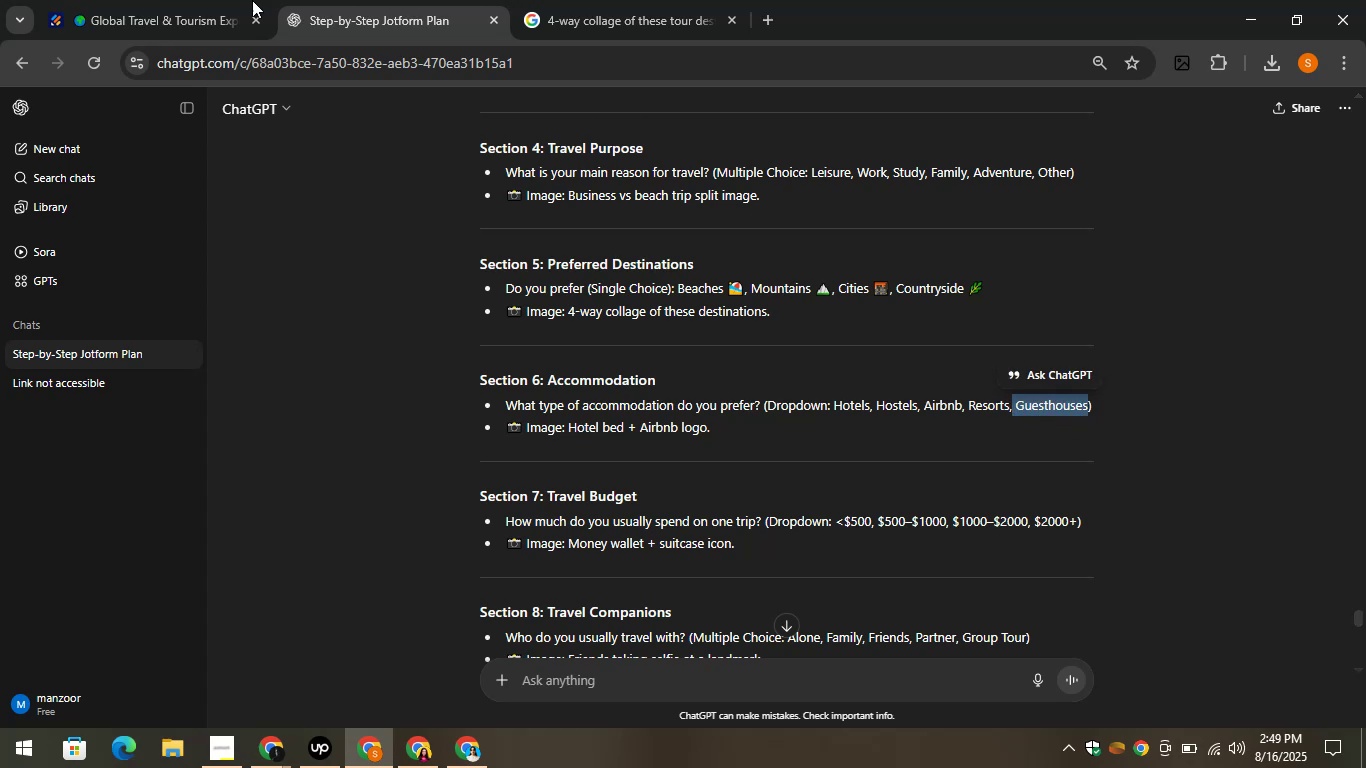 
left_click_drag(start_coordinate=[222, 0], to_coordinate=[232, 0])
 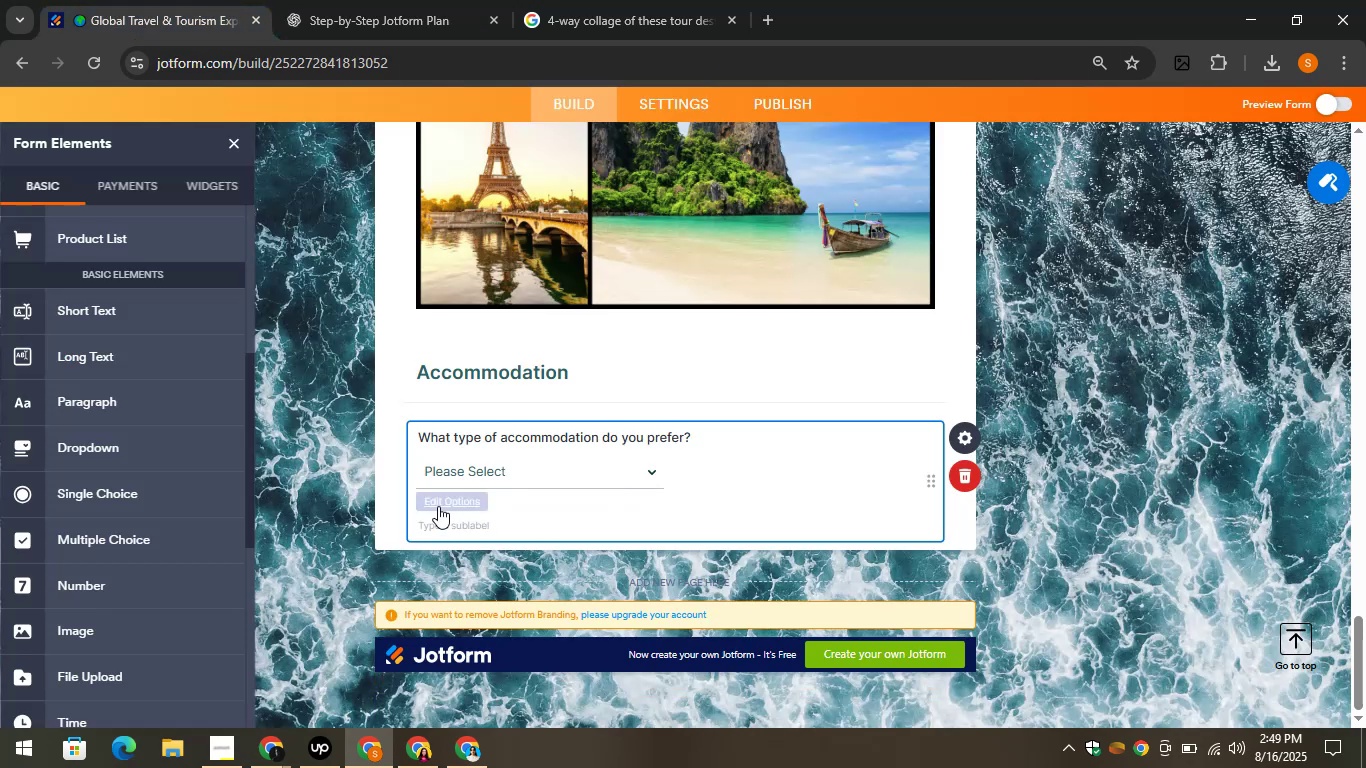 
key(Control+V)
 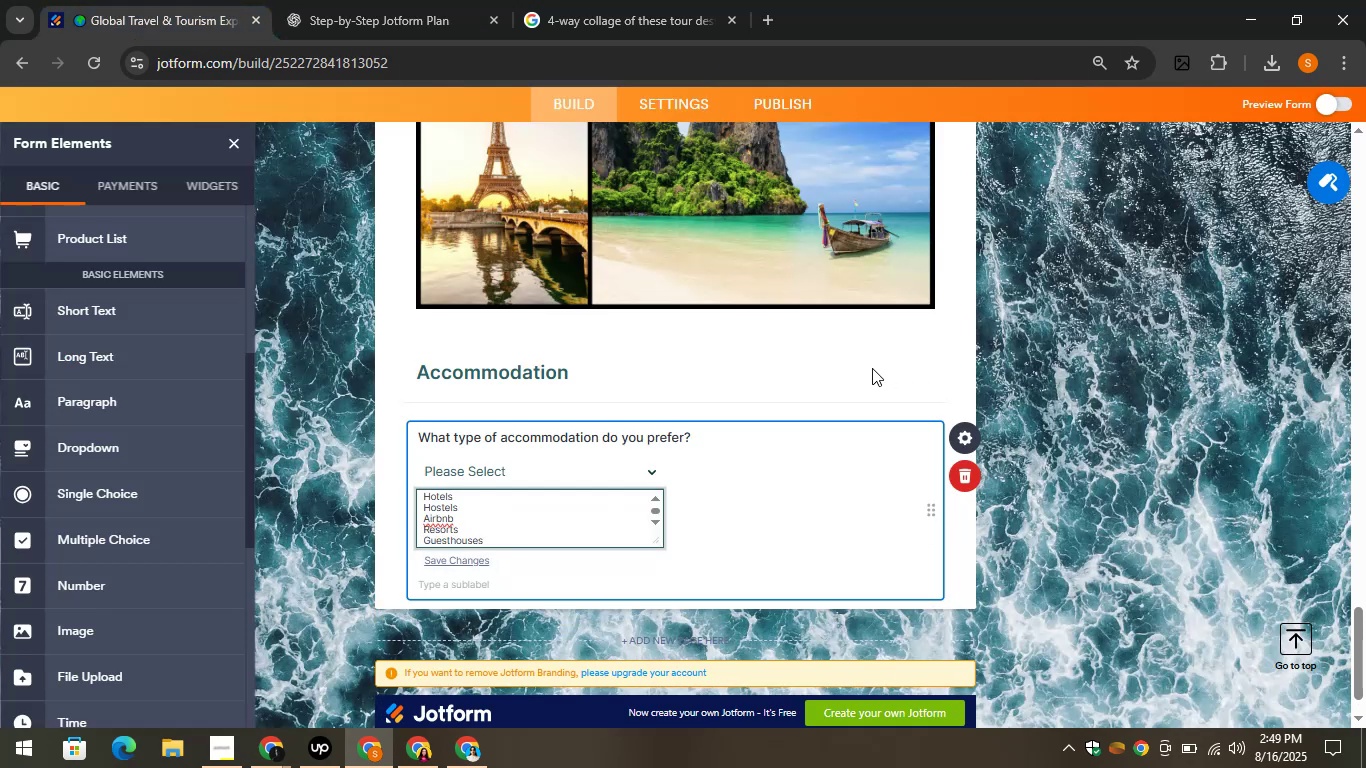 
left_click([872, 368])
 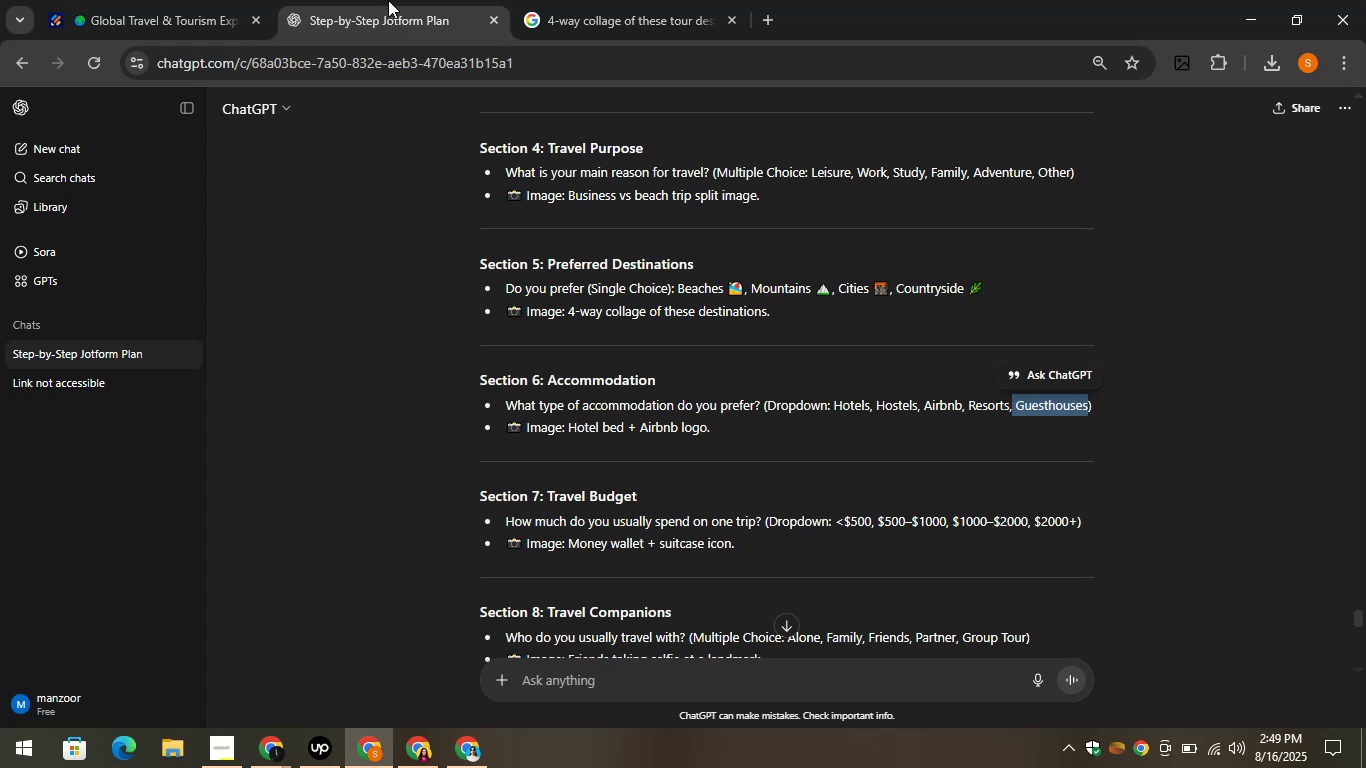 
wait(8.13)
 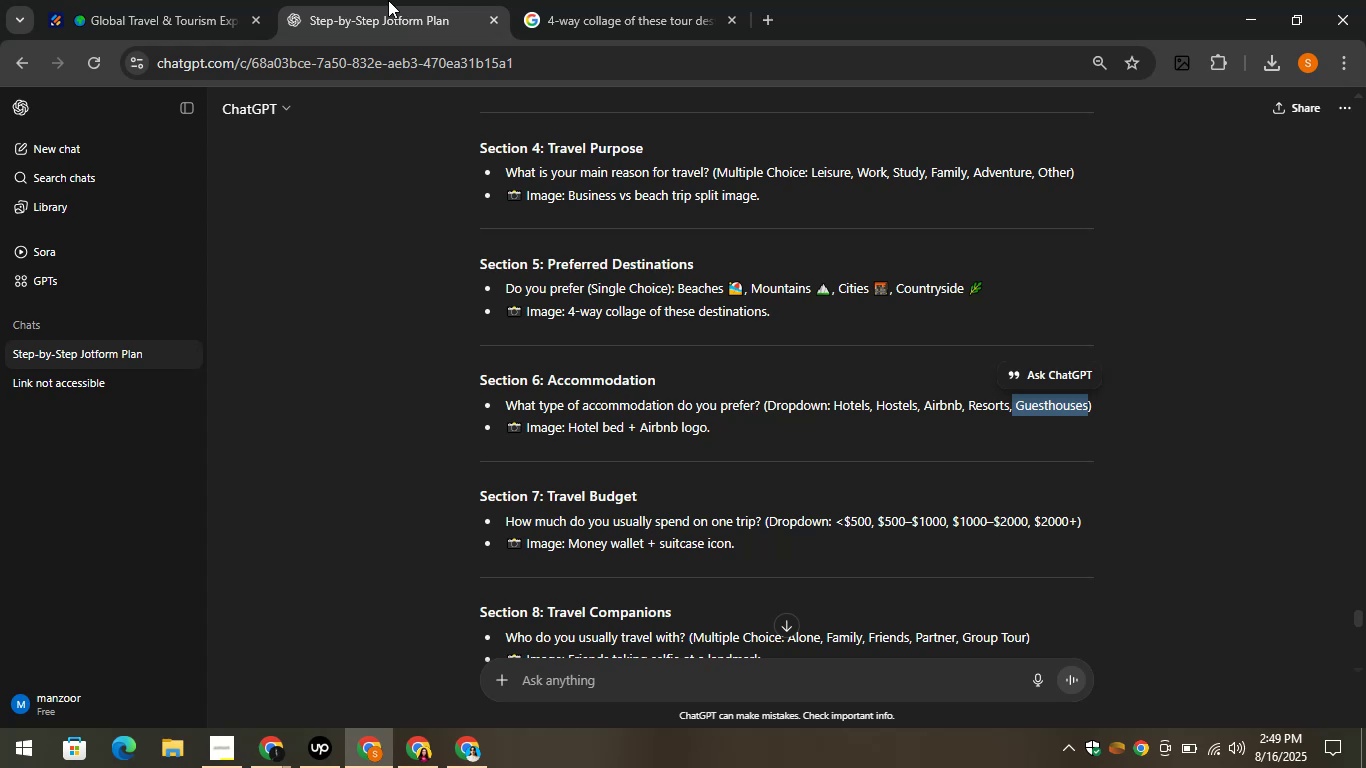 
left_click_drag(start_coordinate=[729, 433], to_coordinate=[570, 433])
 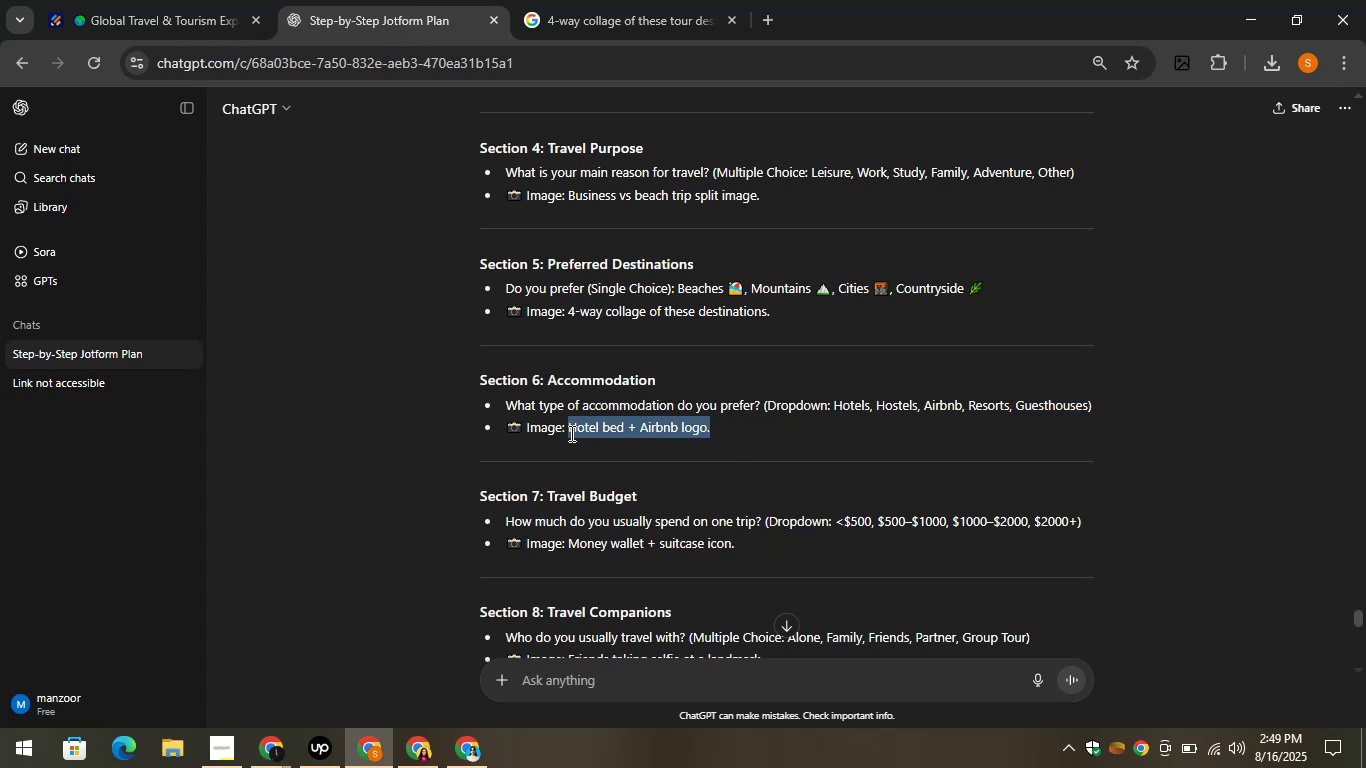 
key(Control+C)
 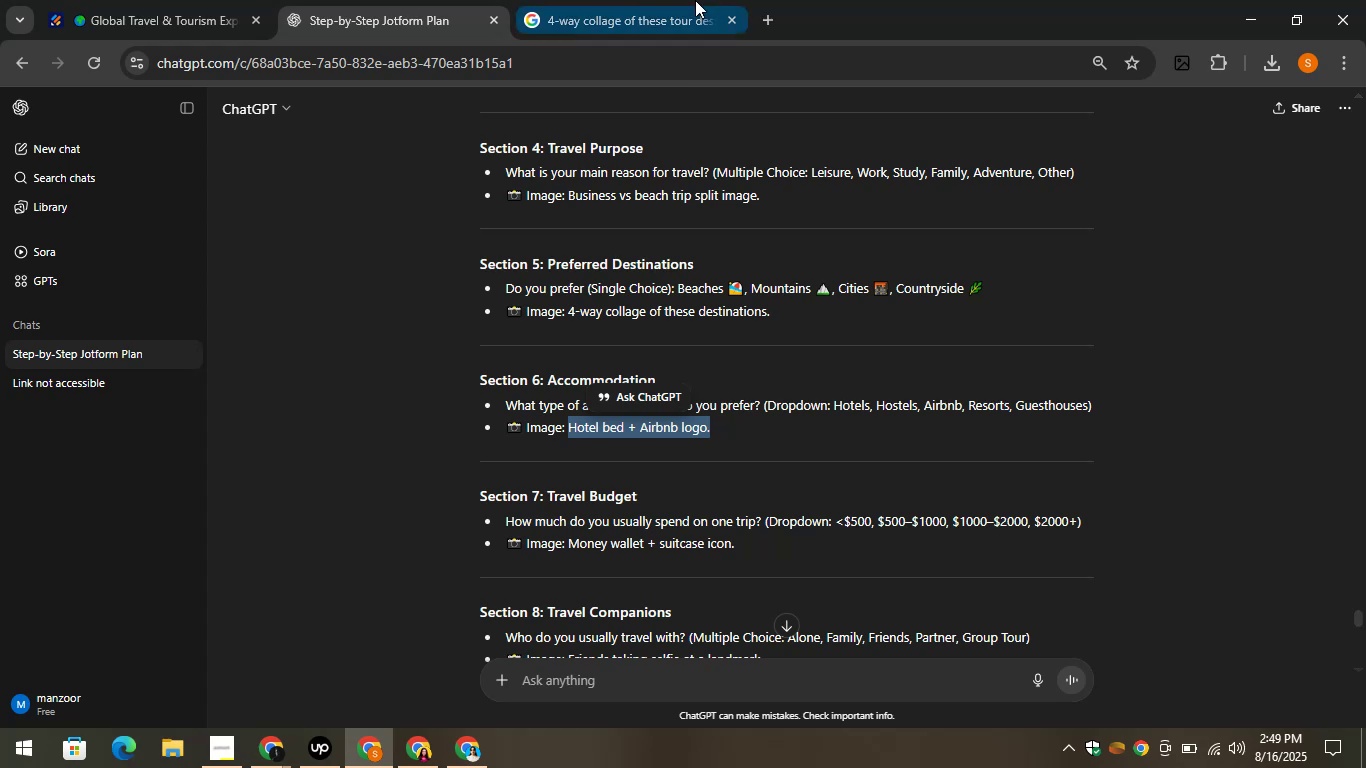 
left_click([686, 0])
 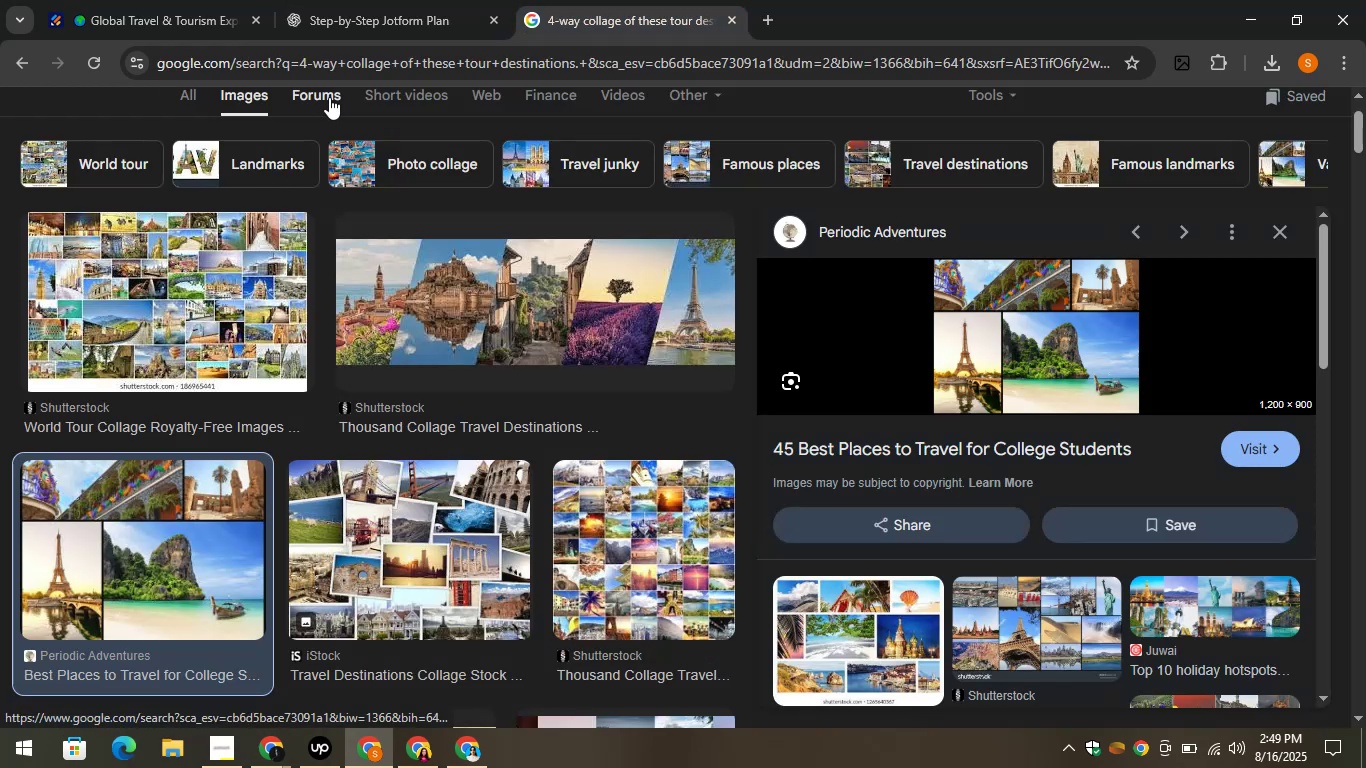 
scroll: coordinate [383, 181], scroll_direction: up, amount: 3.0
 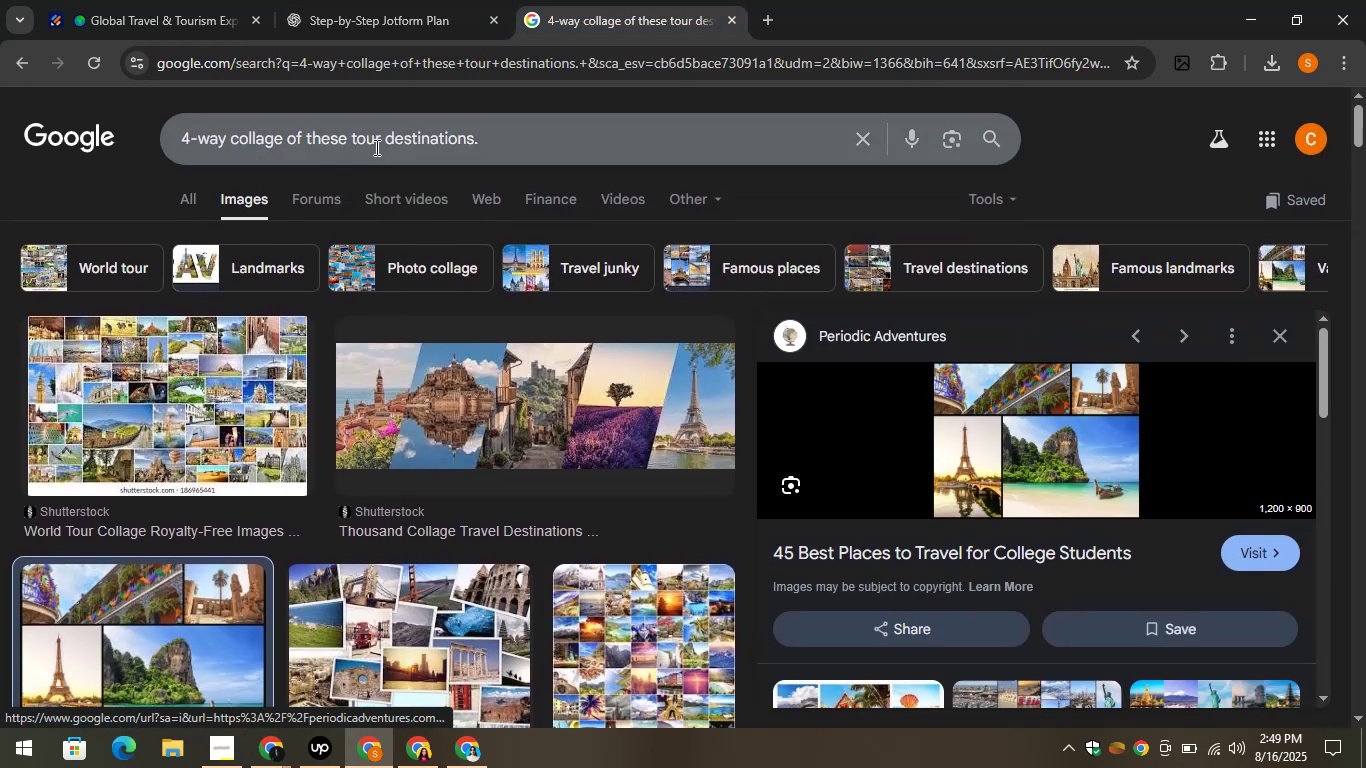 
left_click([370, 143])
 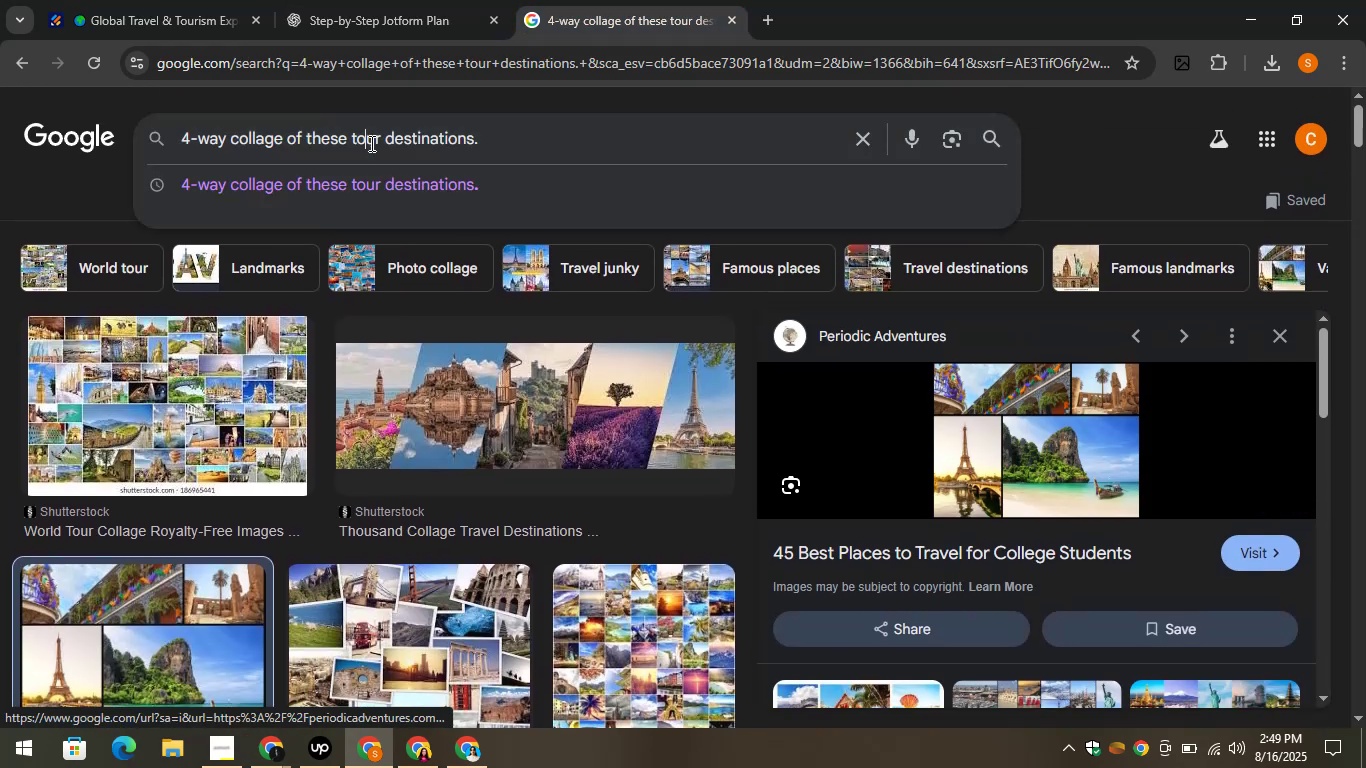 
key(Control+A)
 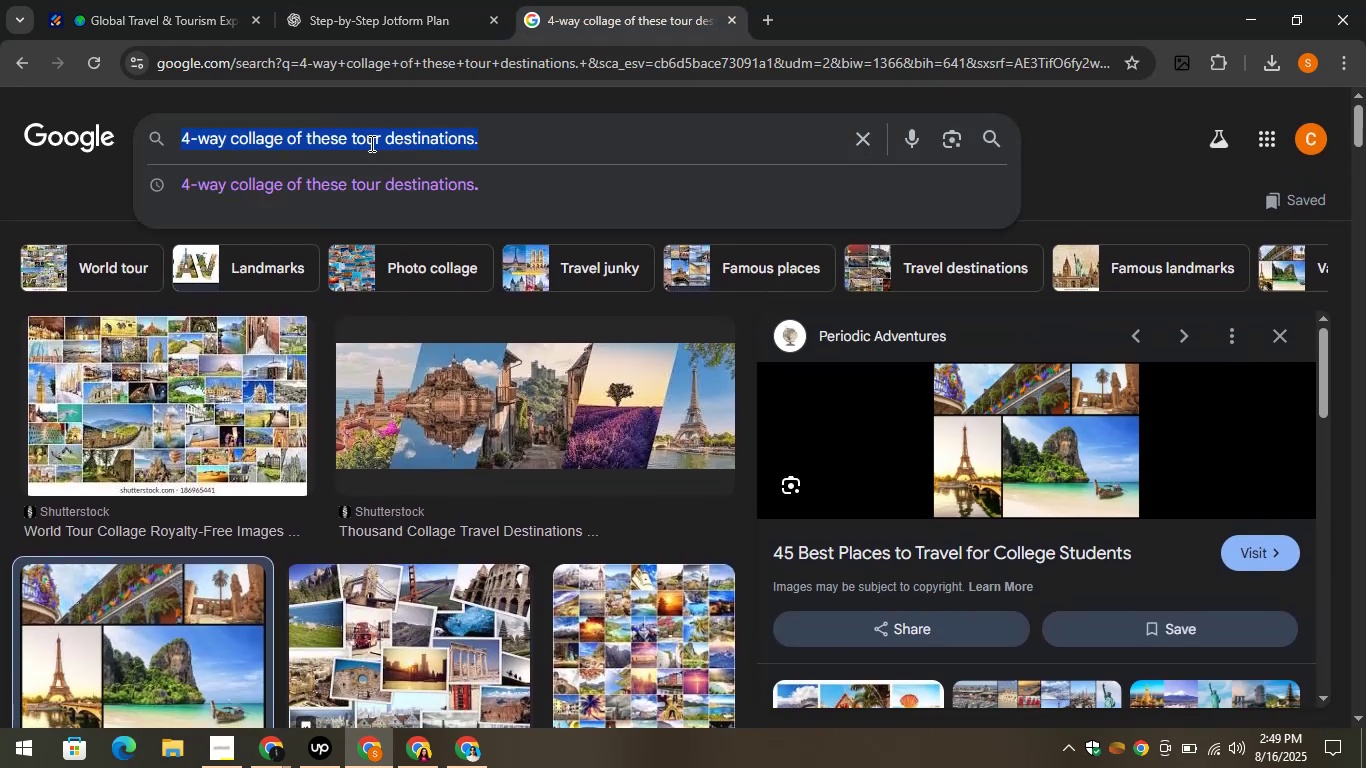 
key(Control+V)
 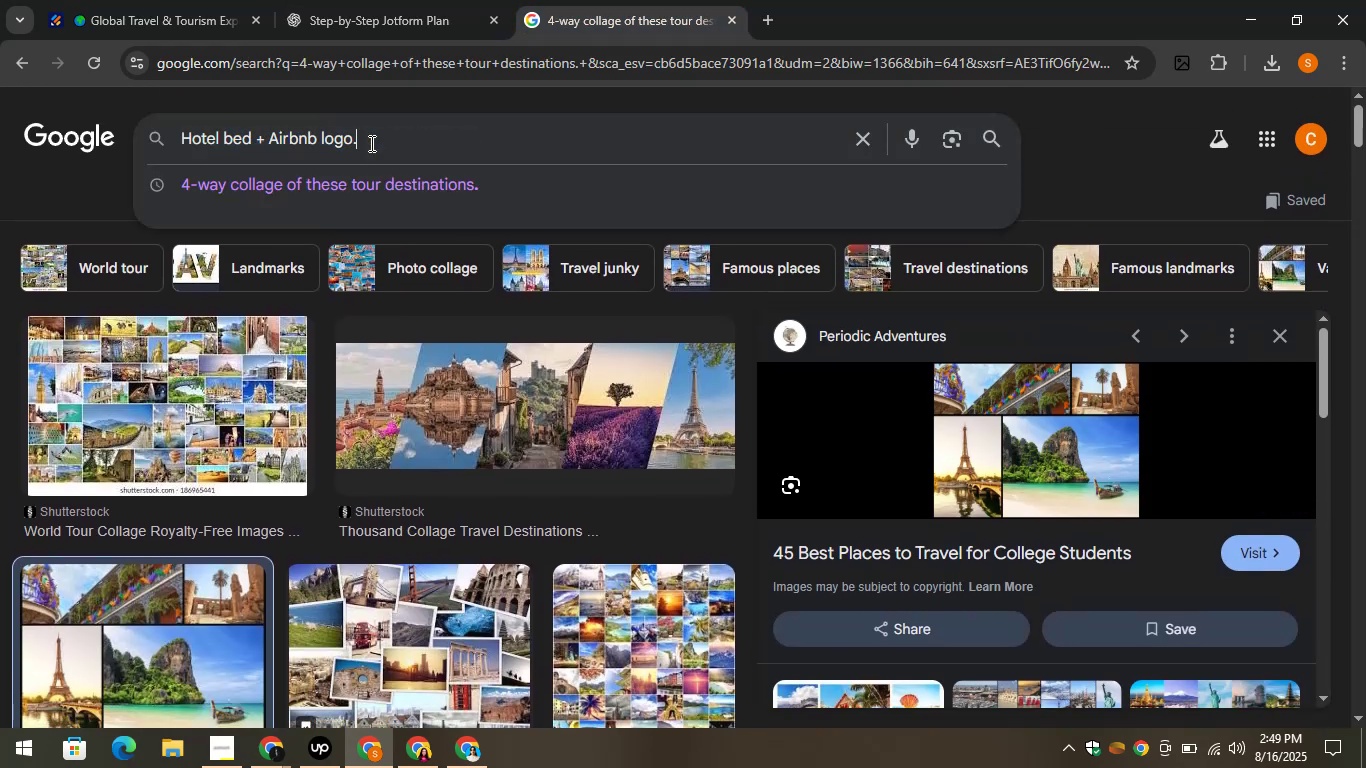 
key(Enter)
 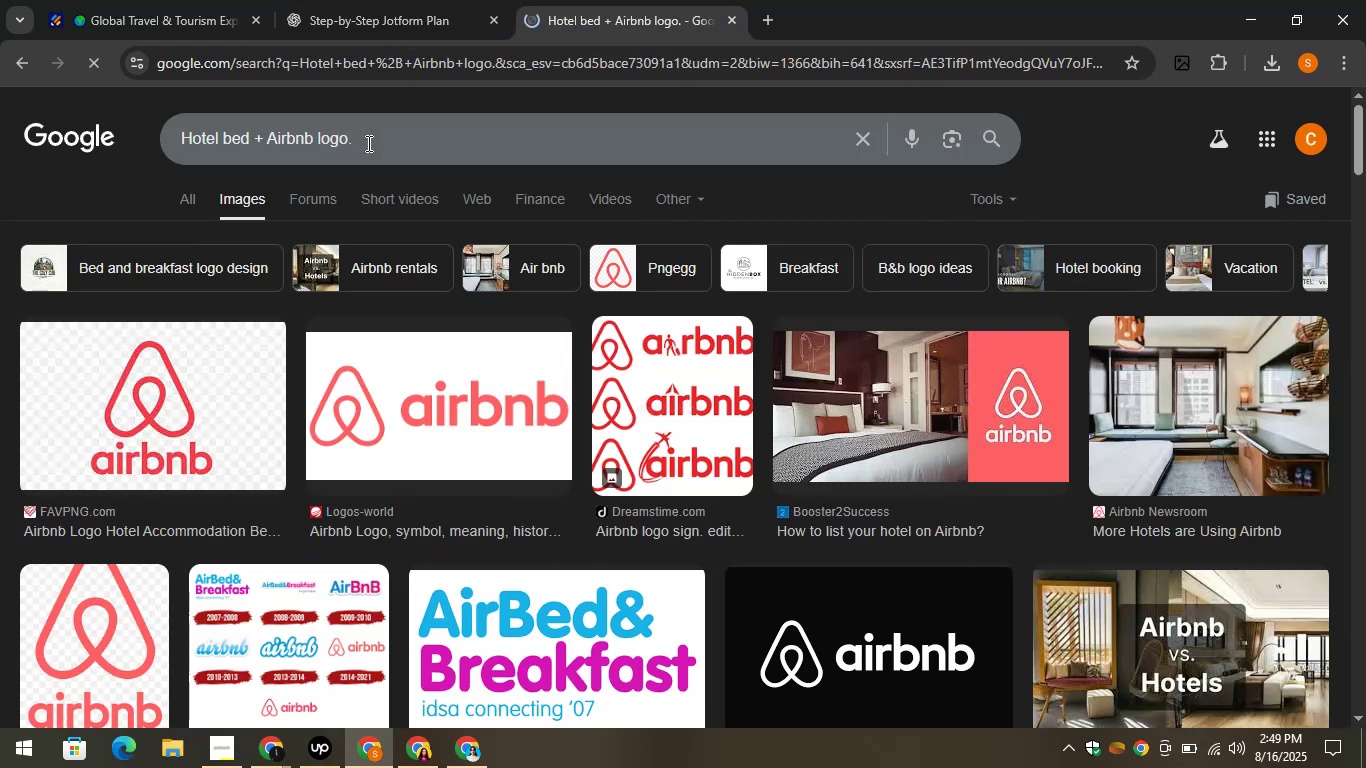 
wait(6.19)
 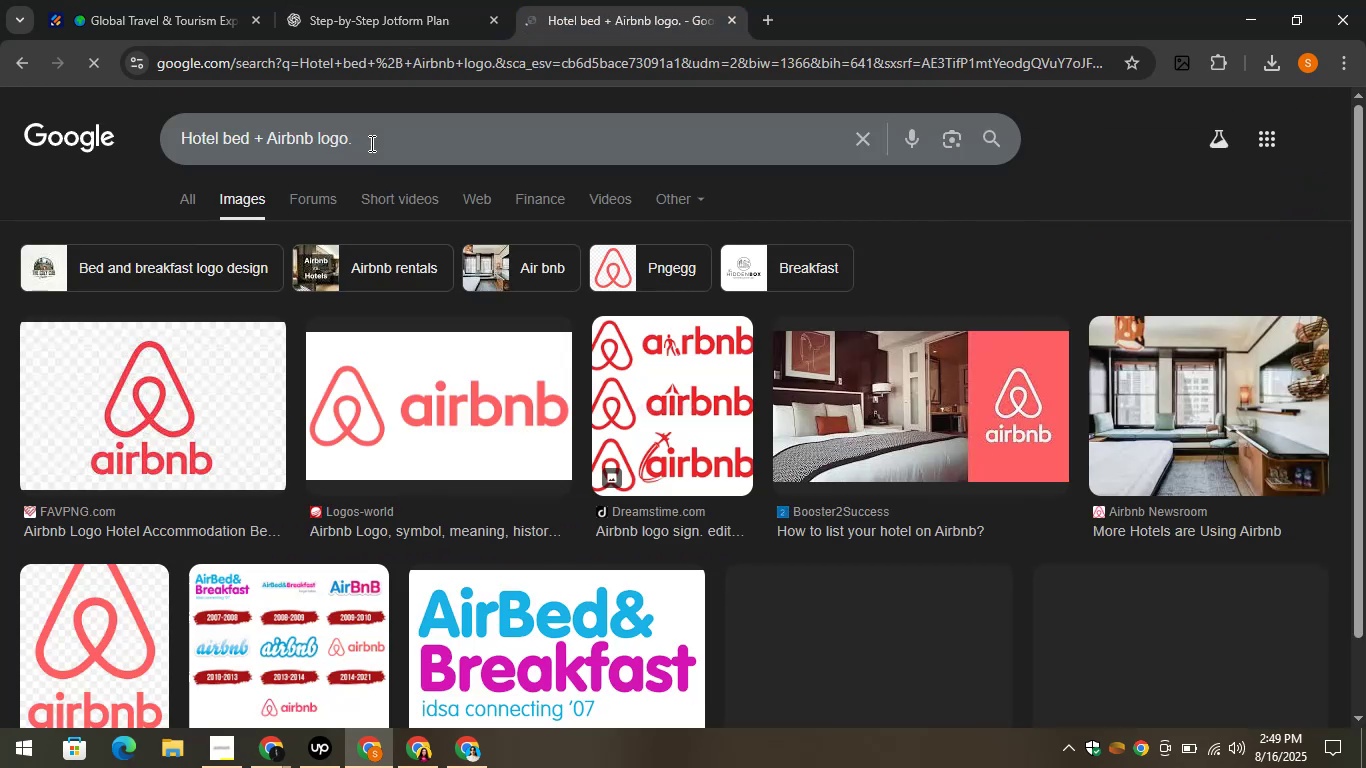 
left_click([897, 380])
 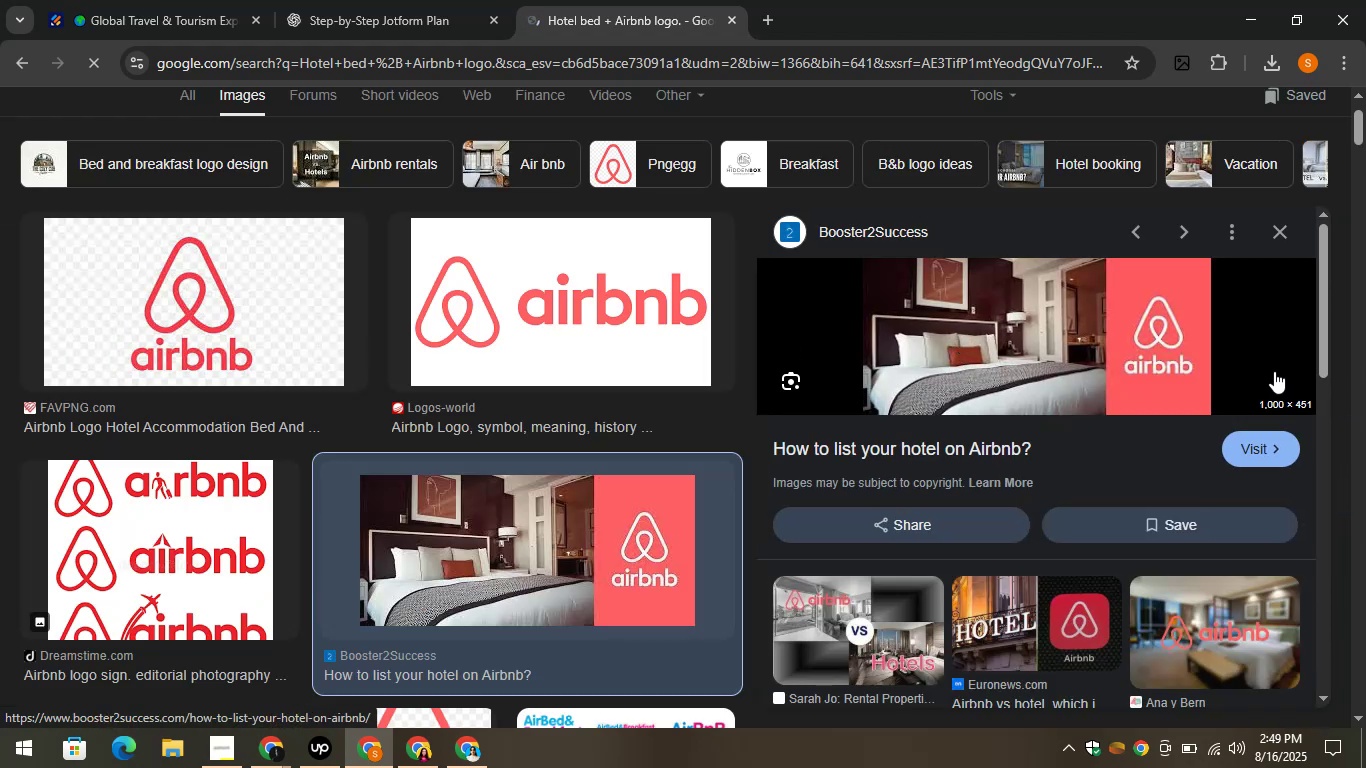 
wait(8.46)
 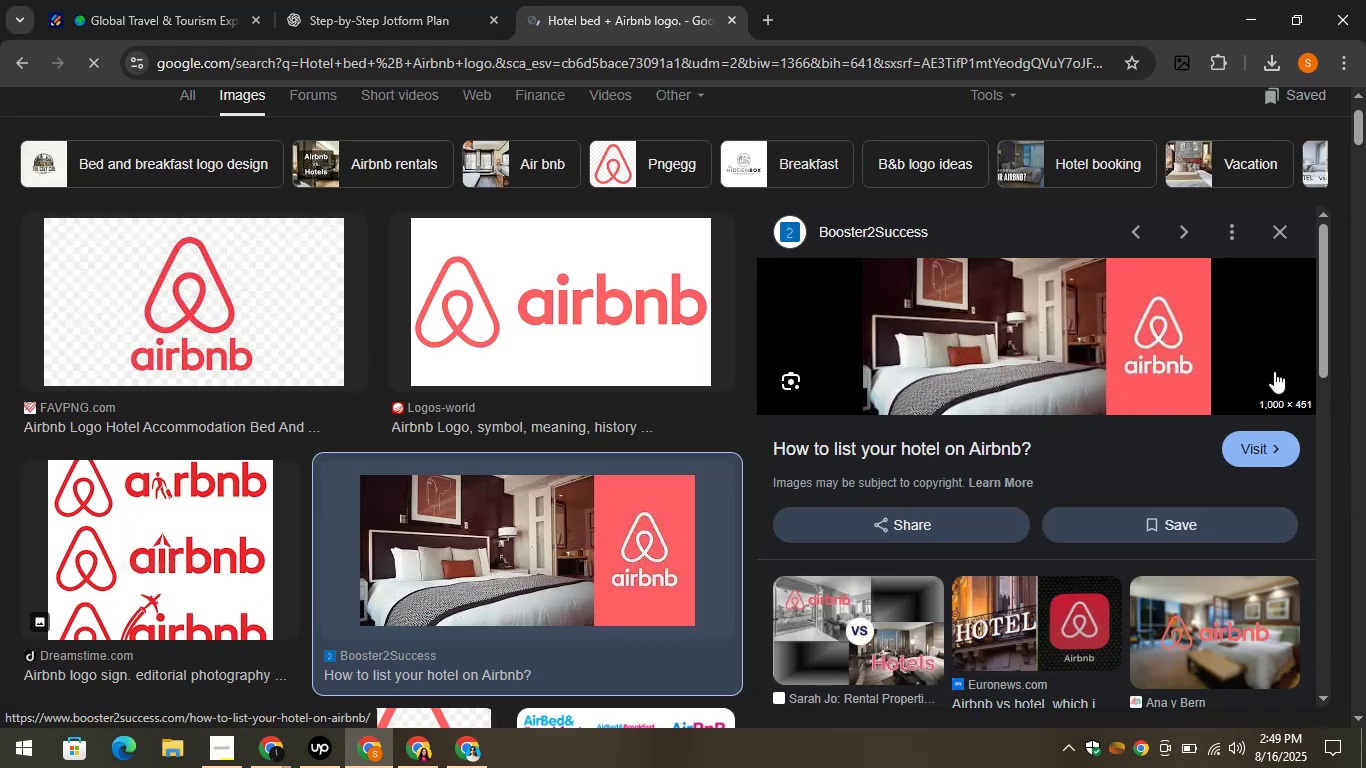 
scroll: coordinate [495, 435], scroll_direction: down, amount: 3.0
 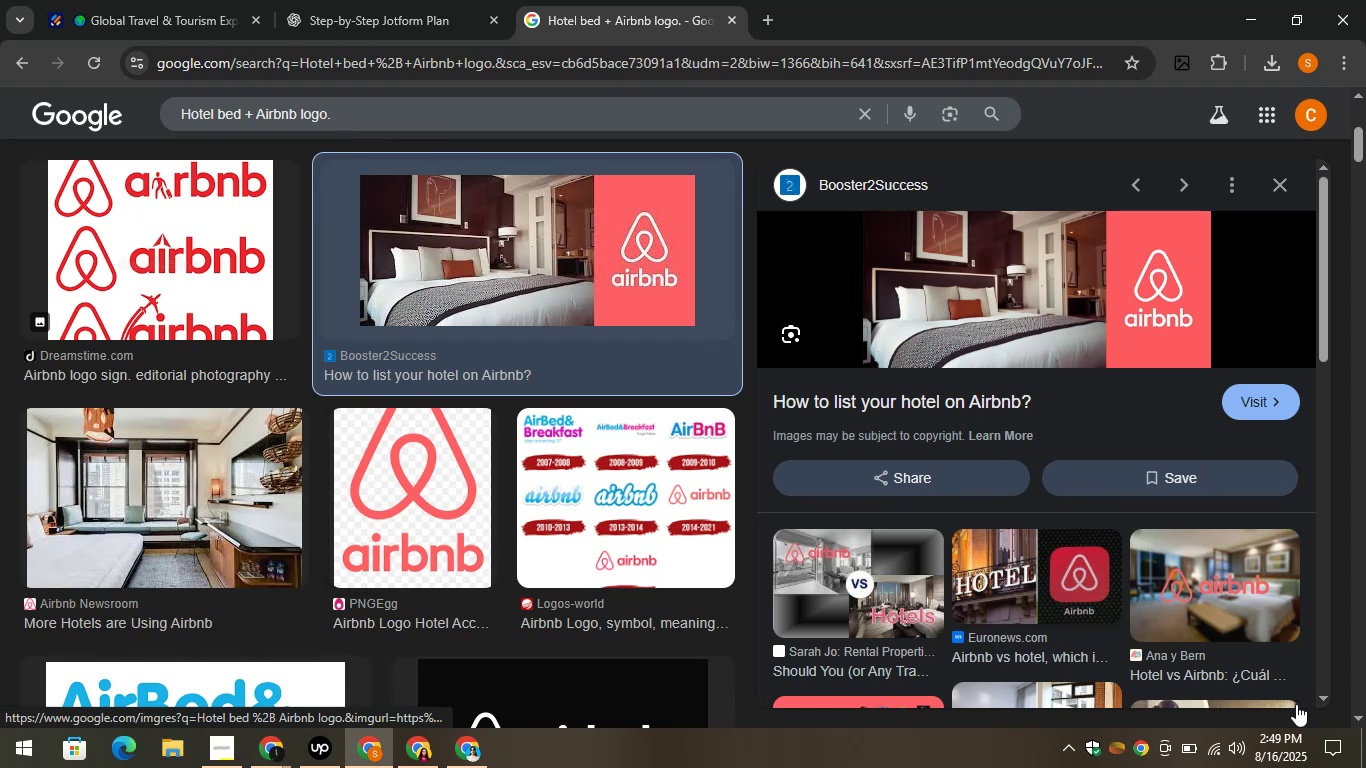 
left_click([1212, 604])
 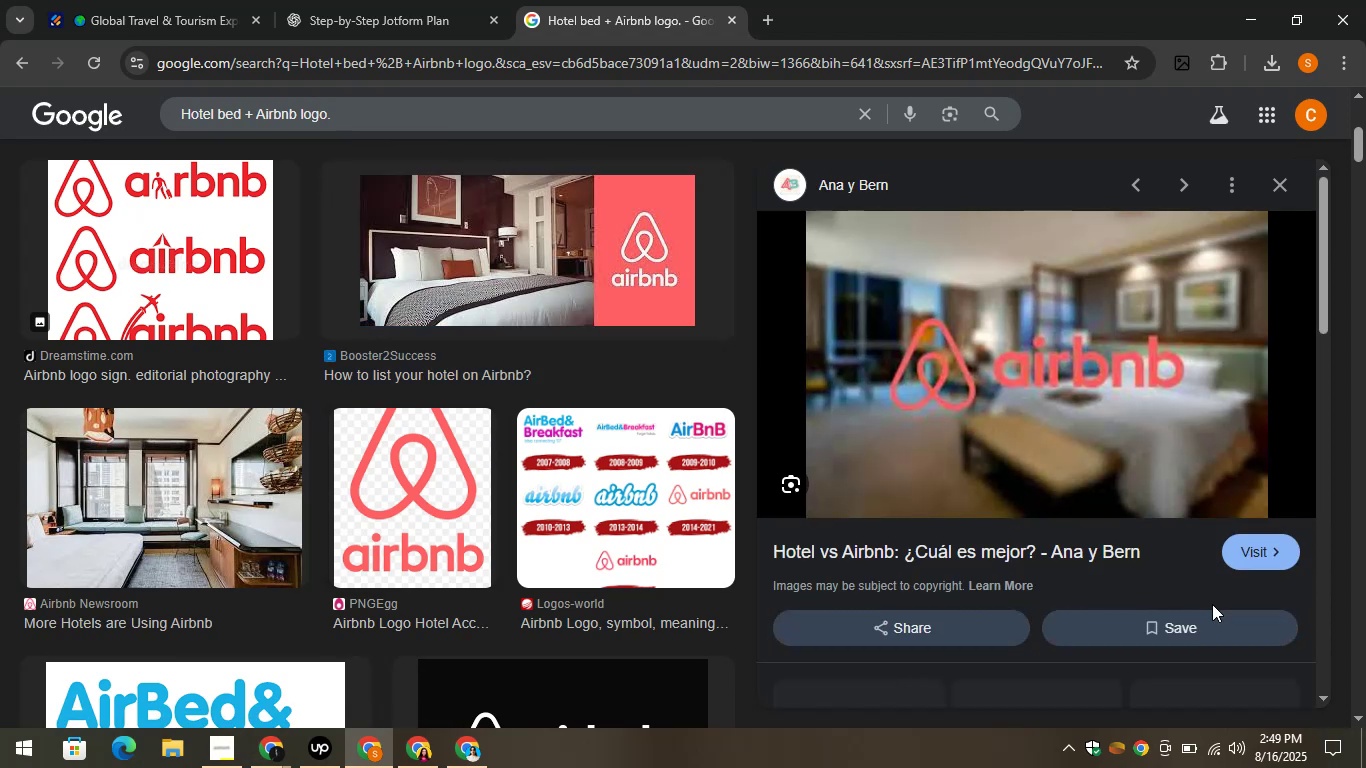 
right_click([1033, 362])
 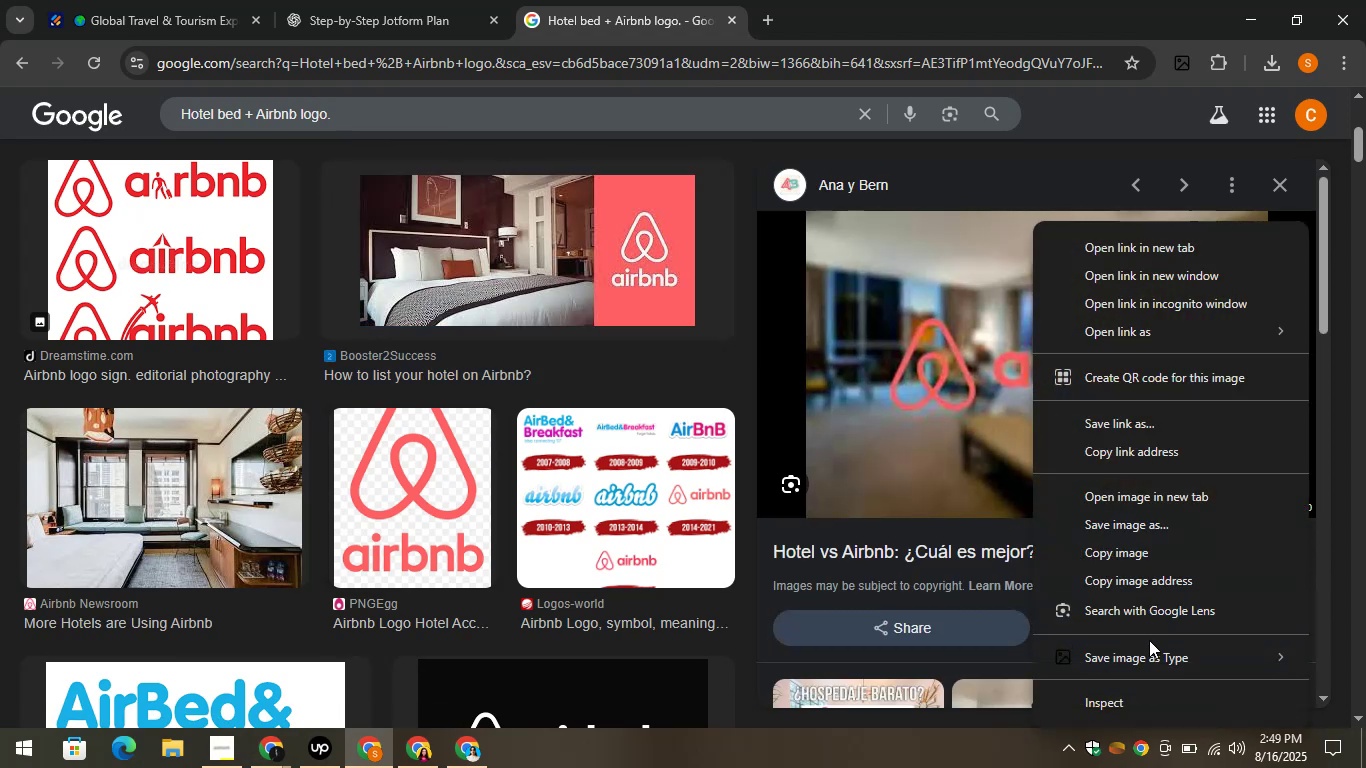 
left_click([1148, 655])
 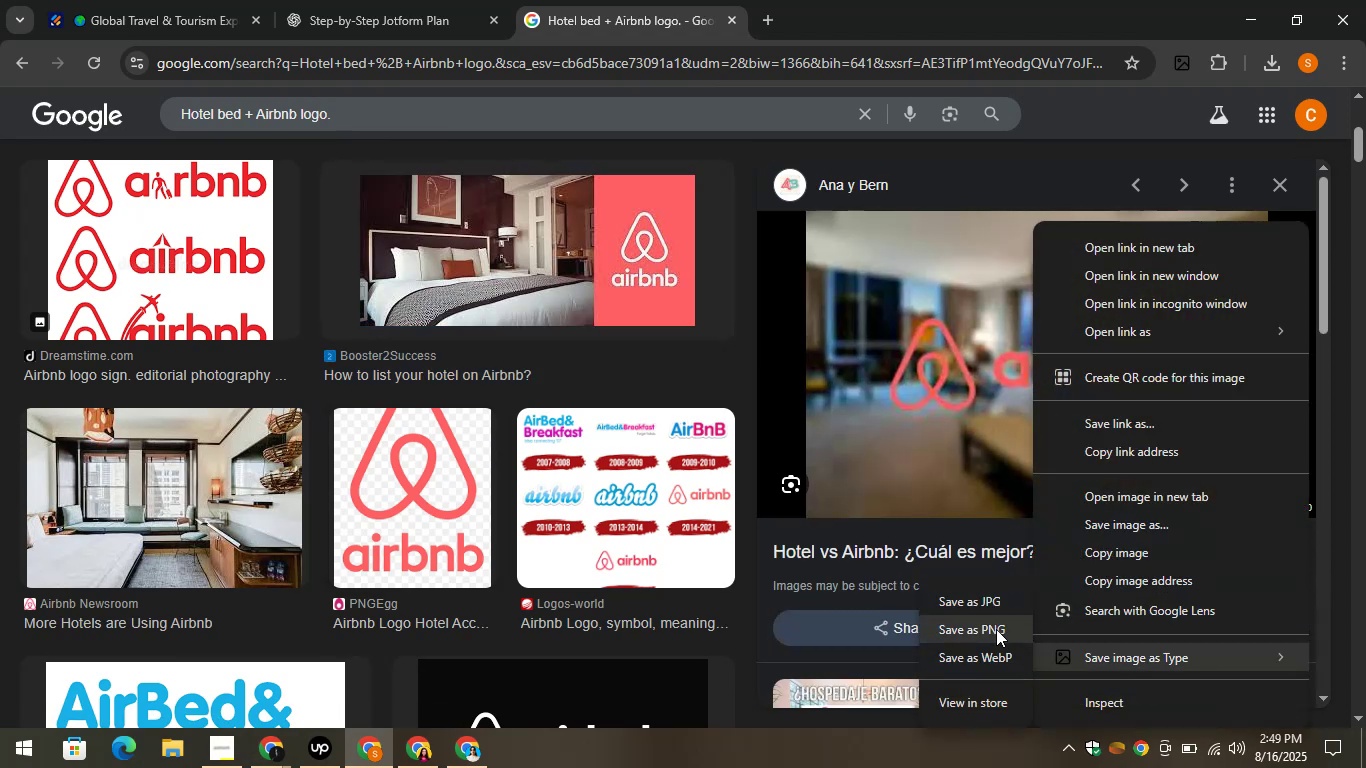 
left_click([963, 628])
 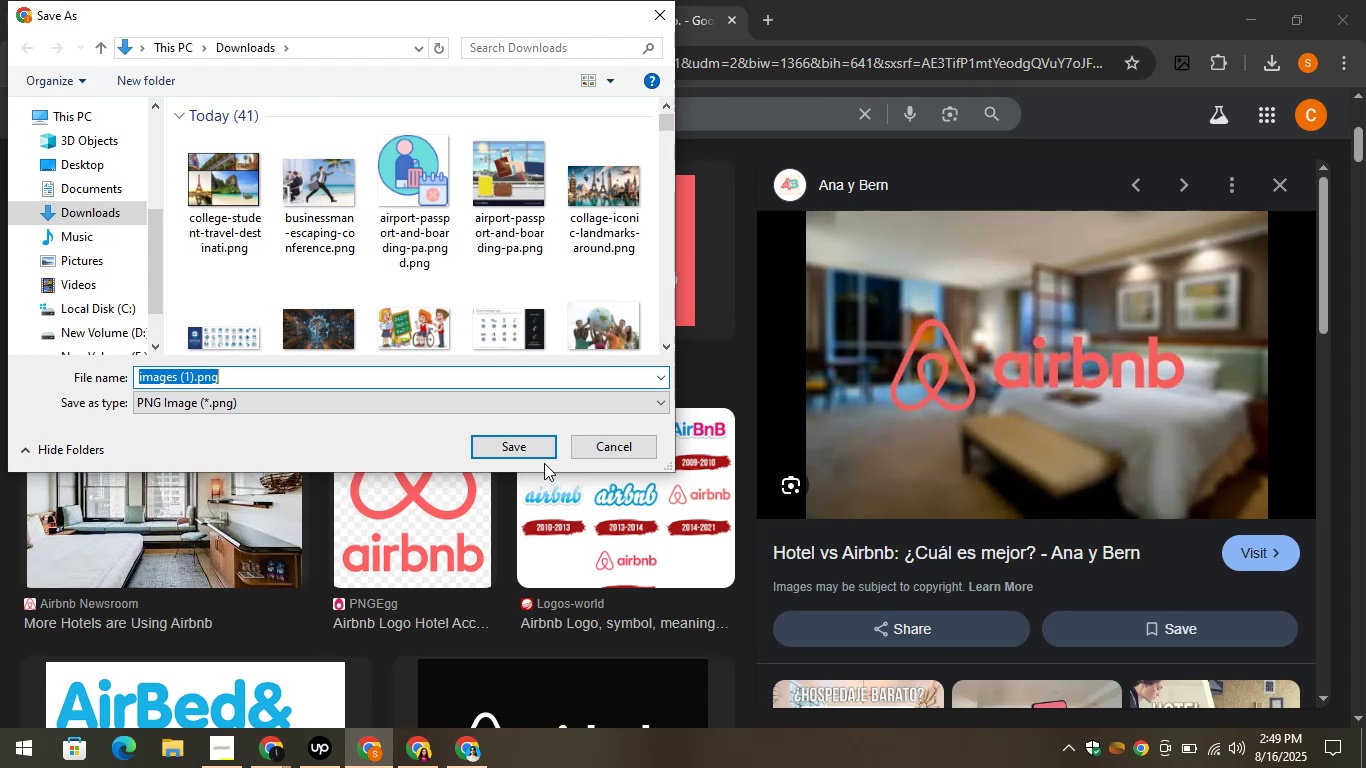 
wait(5.16)
 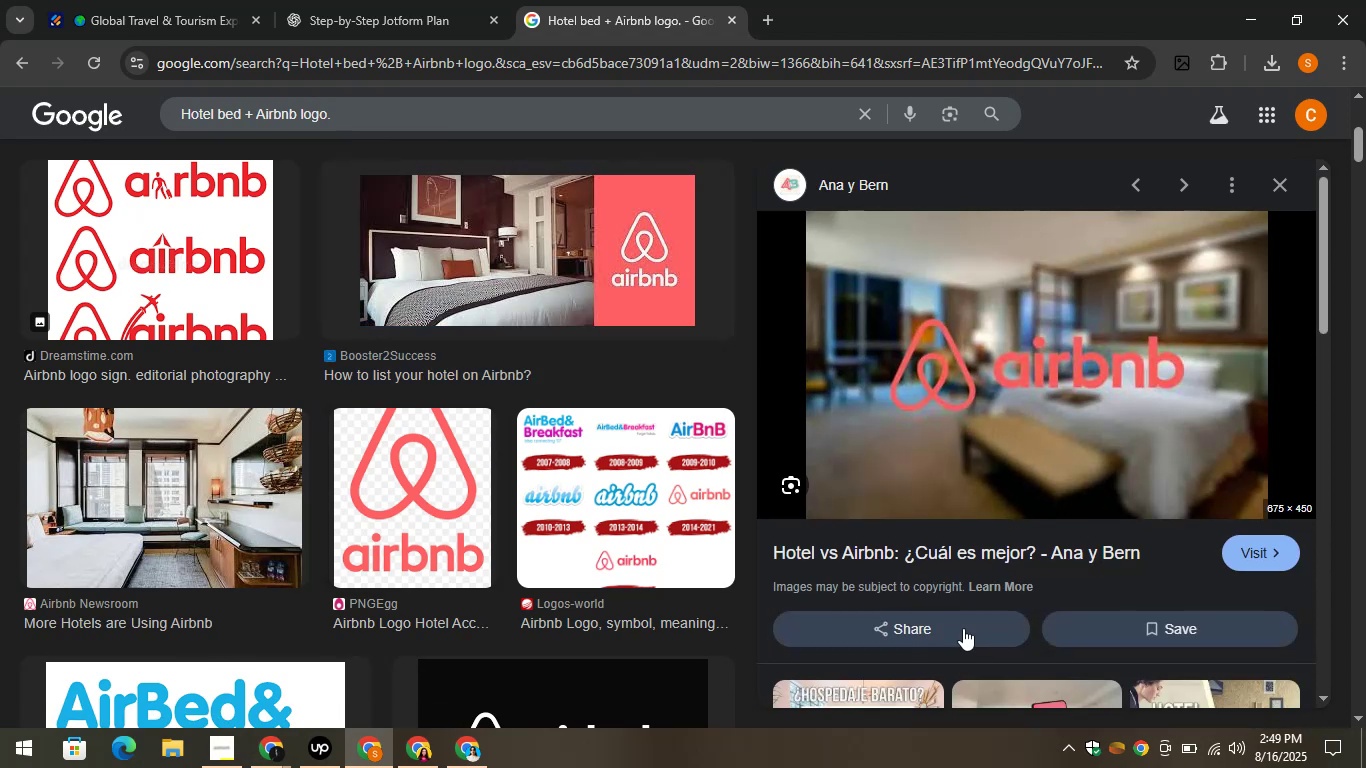 
left_click([509, 450])
 